 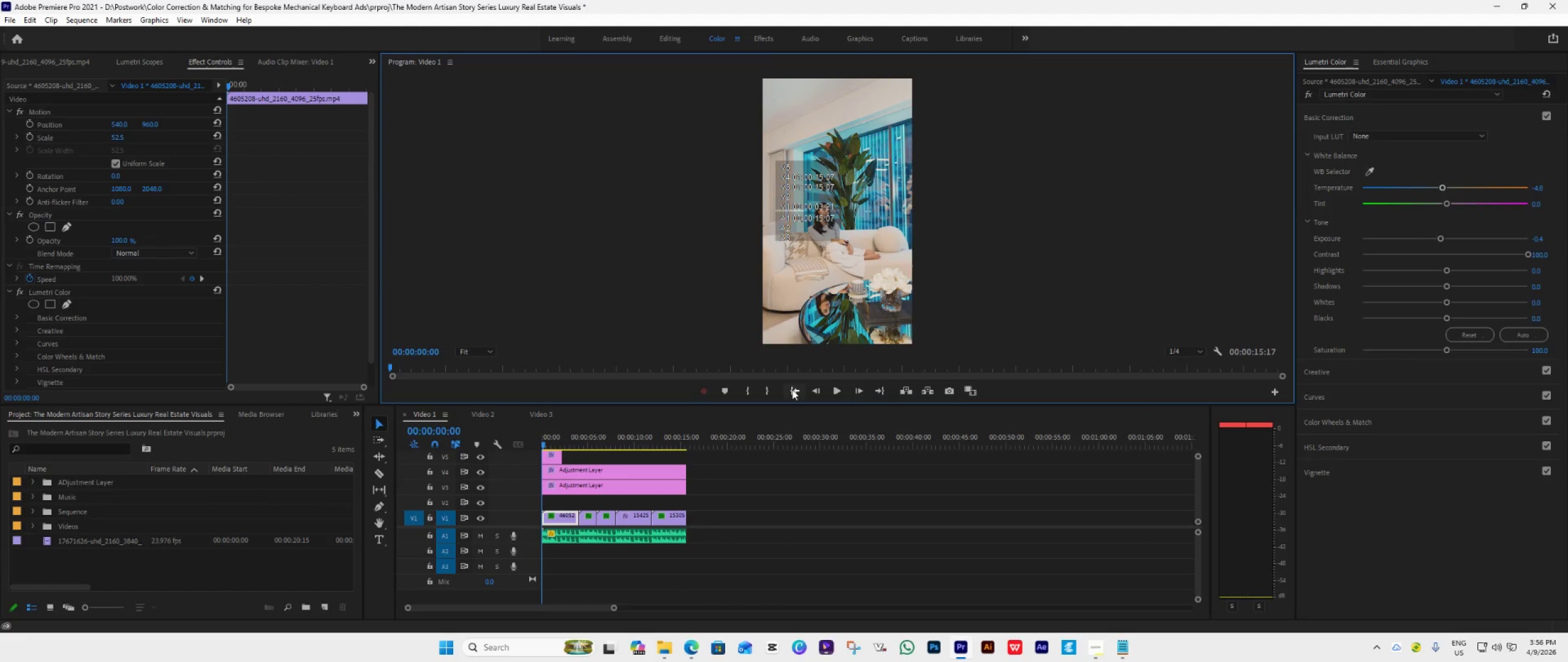 
key(Space)
 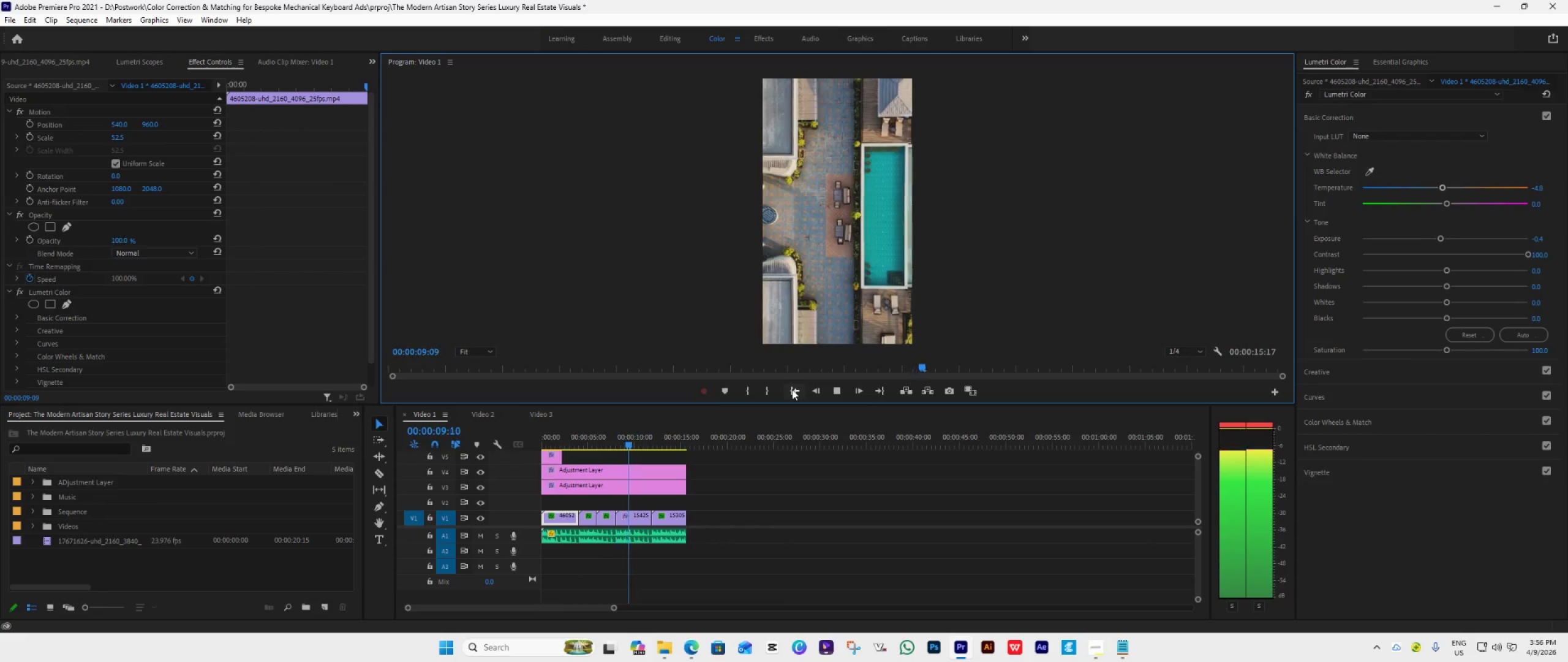 
wait(14.47)
 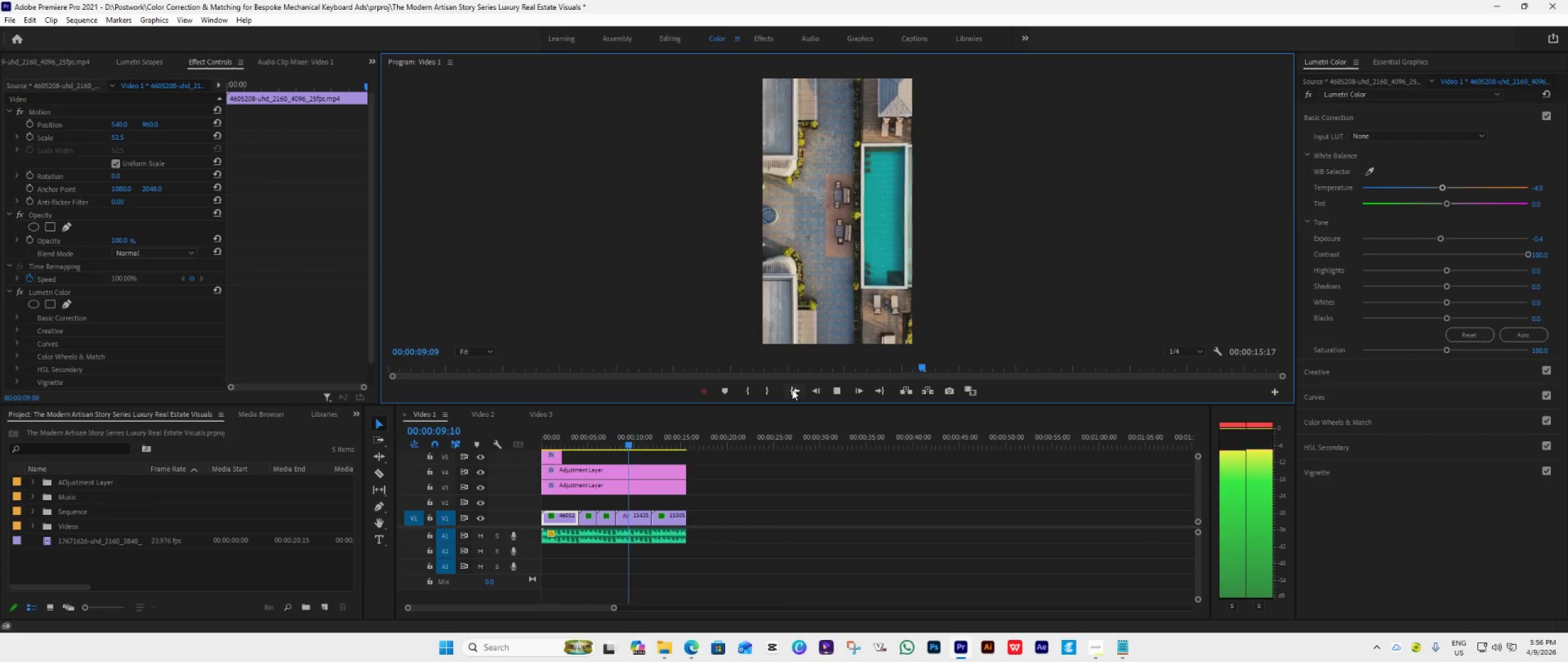 
left_click_drag(start_coordinate=[671, 447], to_coordinate=[633, 473])
 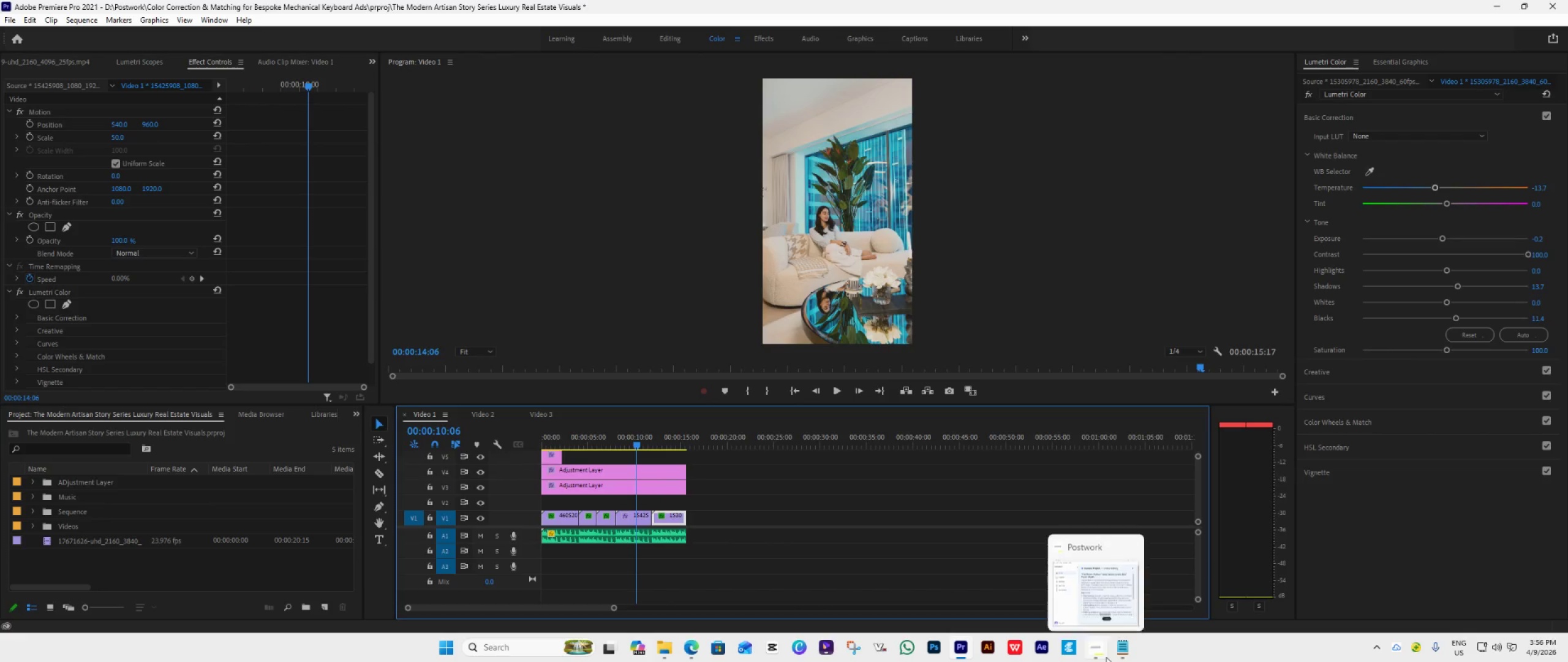 
left_click([1100, 657])
 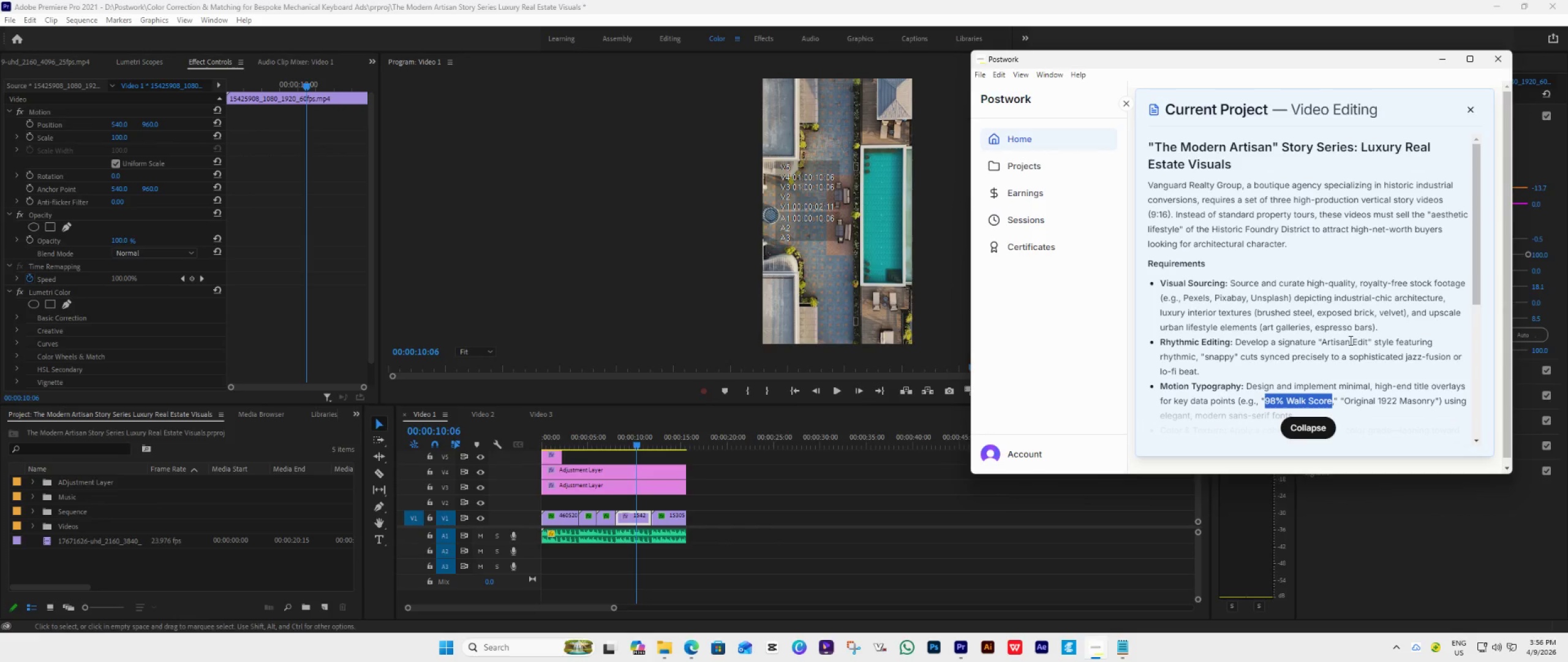 
wait(17.95)
 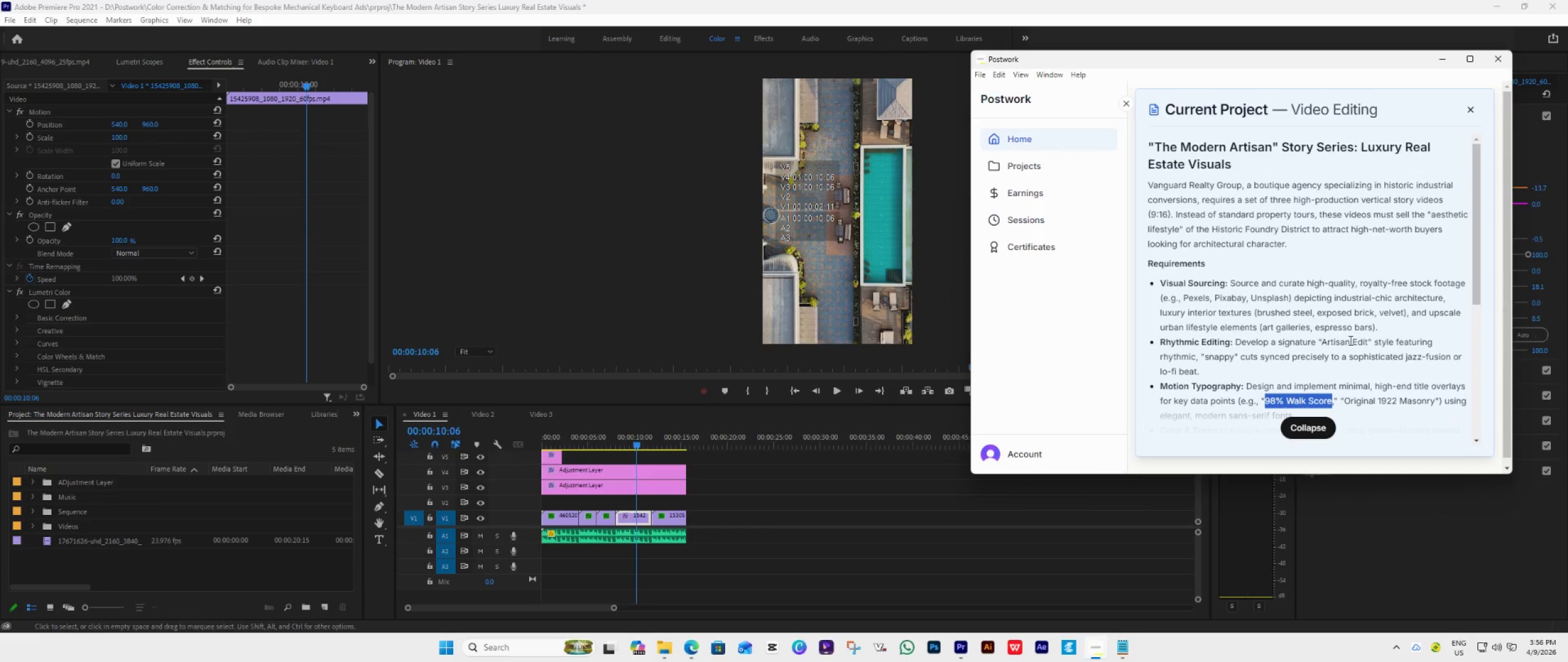 
left_click([672, 443])
 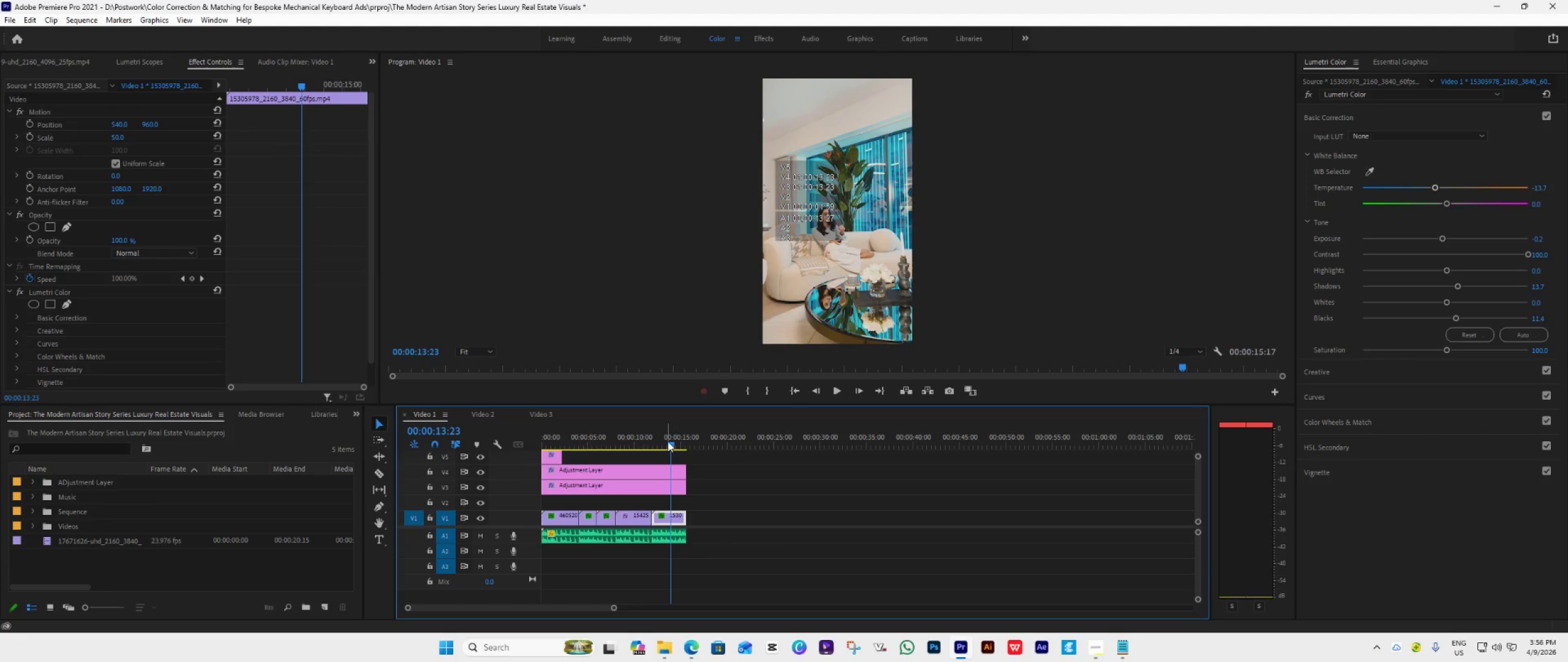 
left_click_drag(start_coordinate=[668, 441], to_coordinate=[605, 494])
 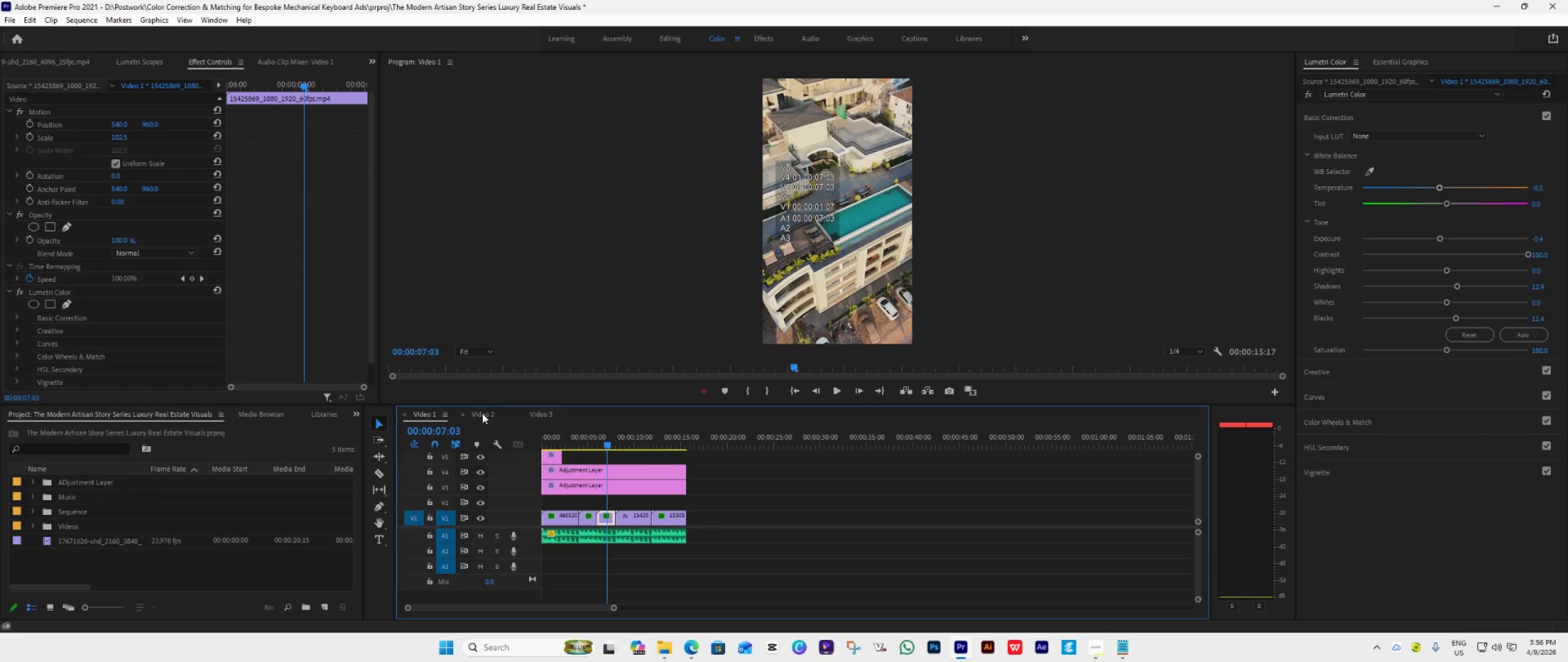 
left_click([489, 413])
 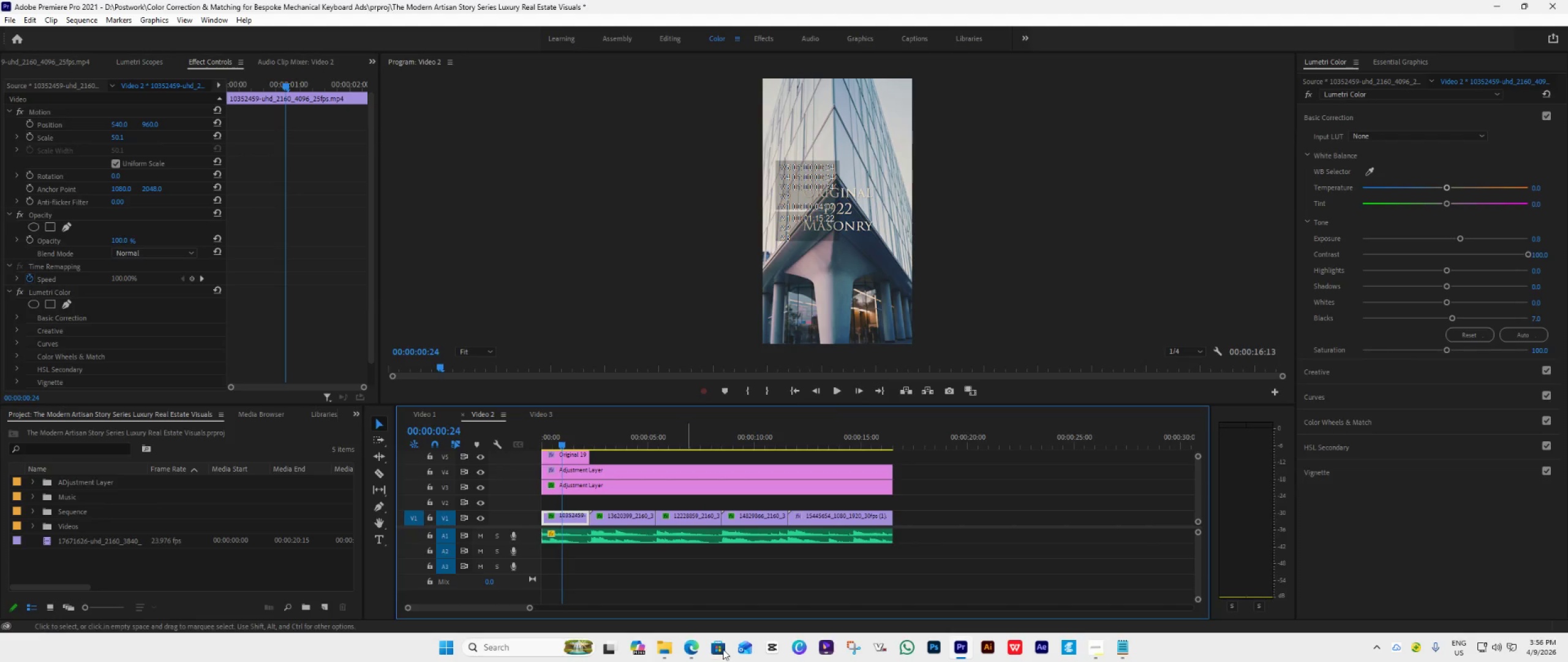 
left_click([698, 648])
 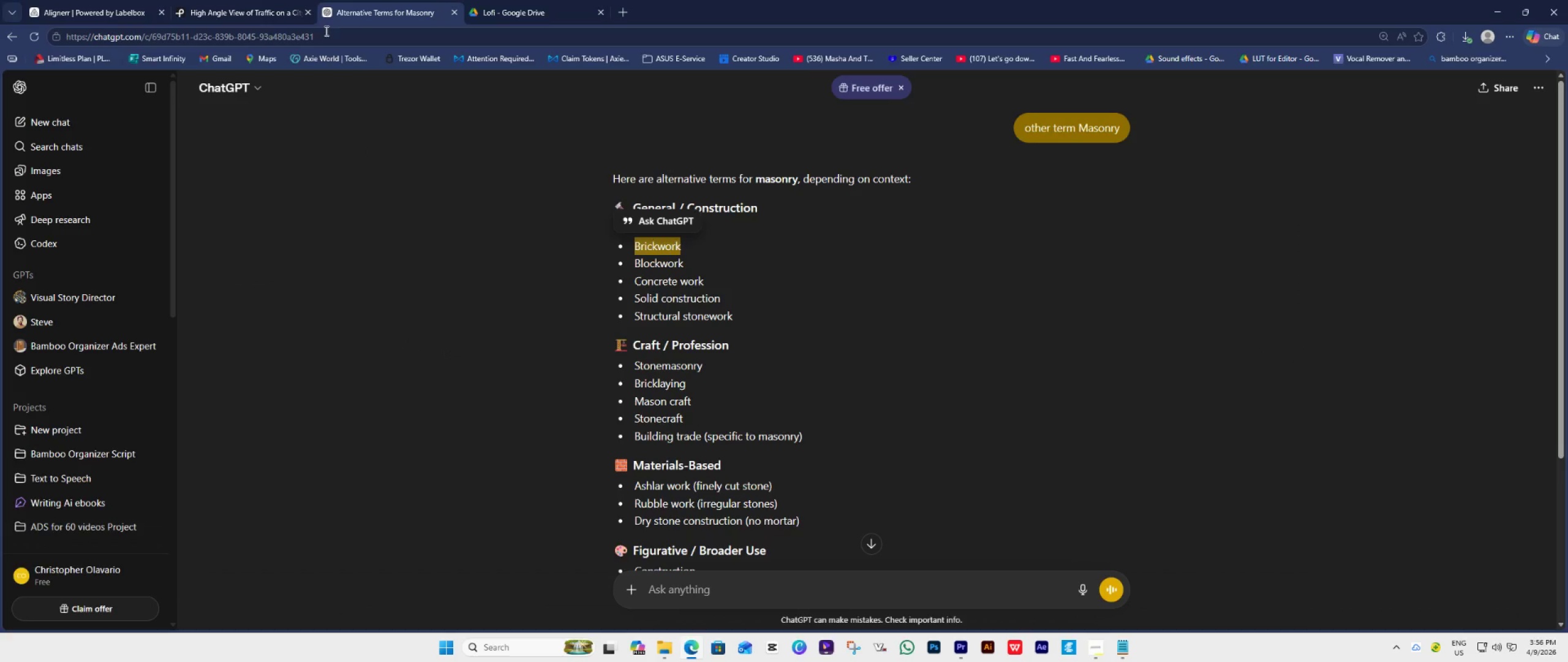 
left_click([224, 9])
 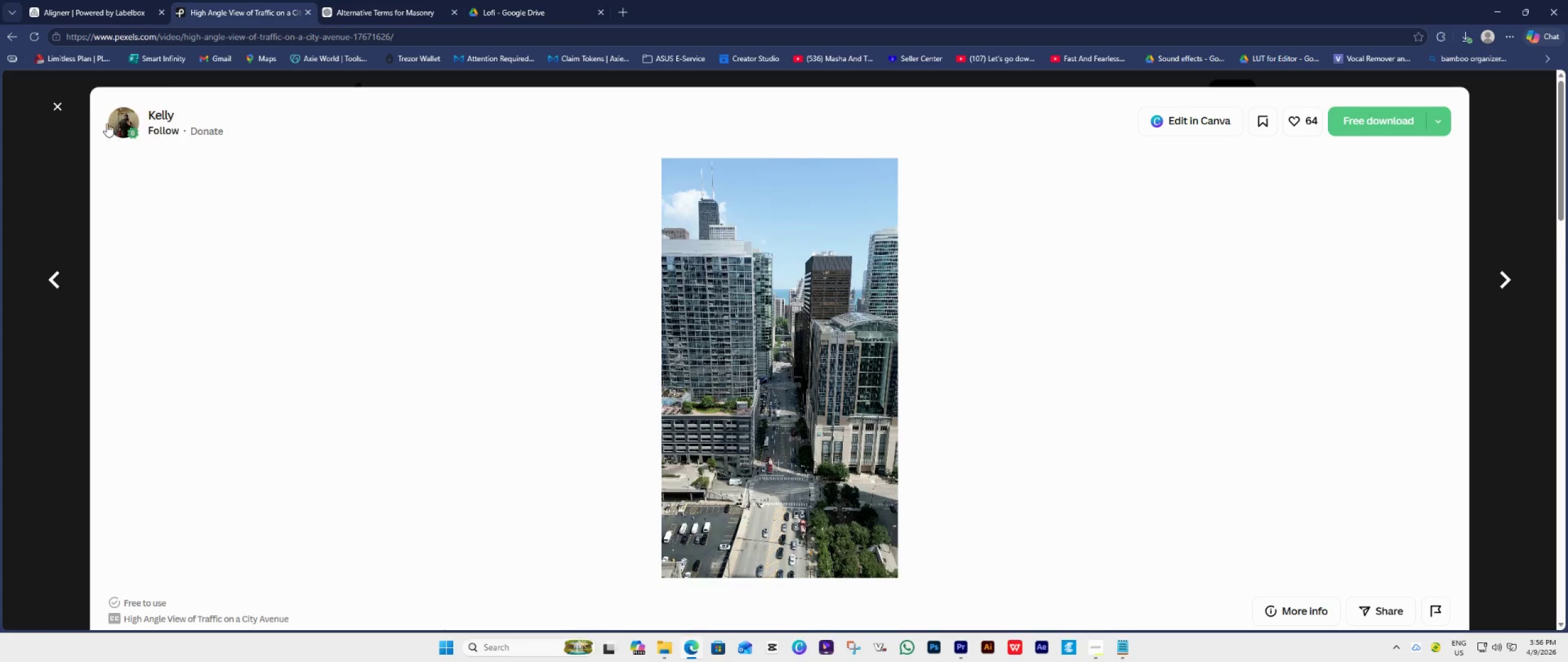 
left_click([56, 104])
 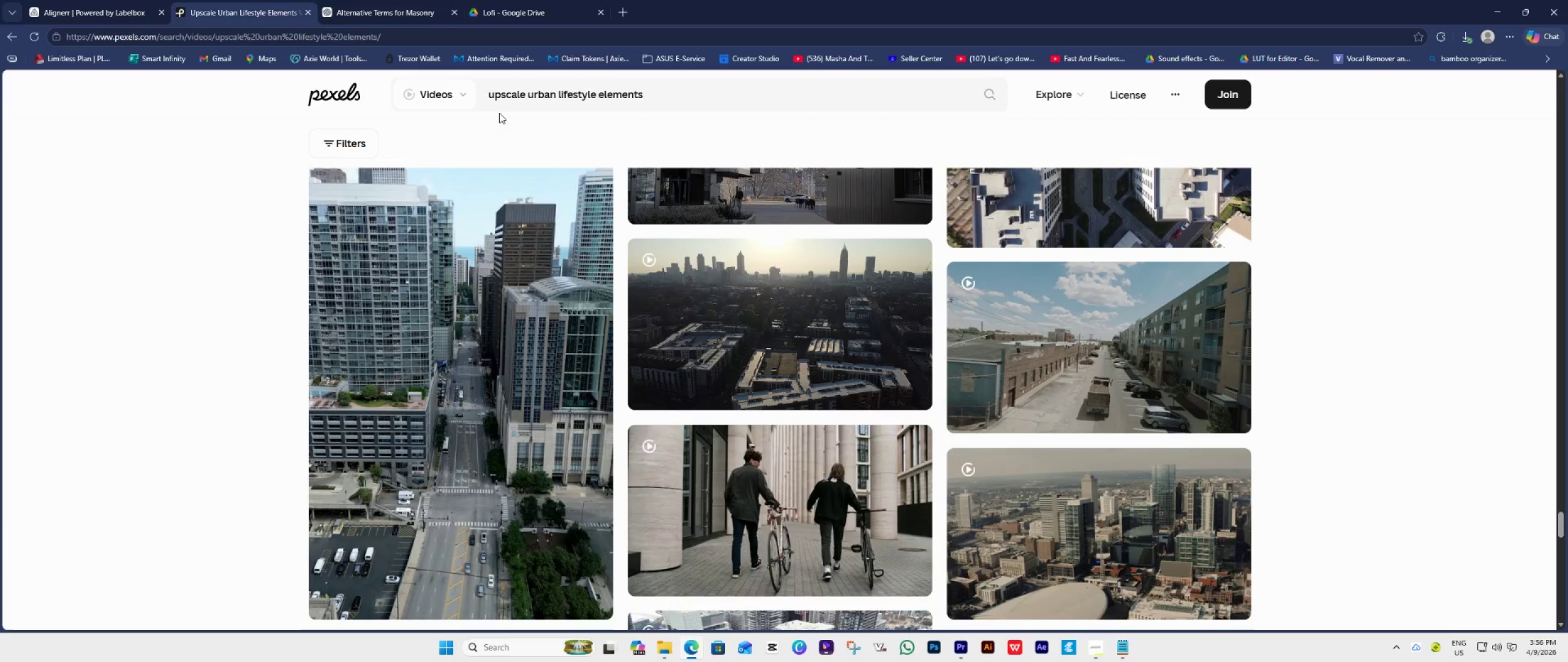 
left_click_drag(start_coordinate=[713, 102], to_coordinate=[446, 126])
 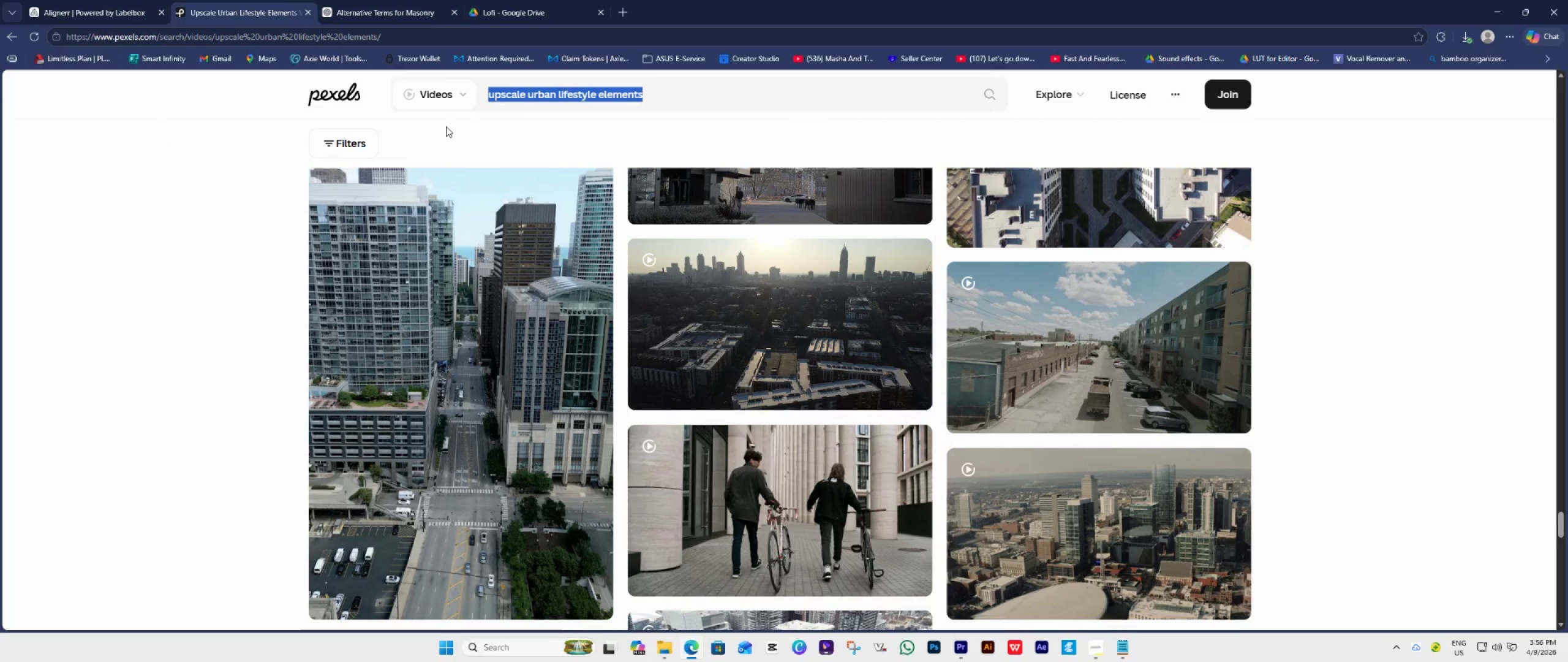 
type(gsllry)
key(Backspace)
key(Backspace)
key(Backspace)
key(Backspace)
key(Backspace)
type(gaker)
key(Backspace)
key(Backspace)
key(Backspace)
key(Backspace)
key(Backspace)
type(allery)
 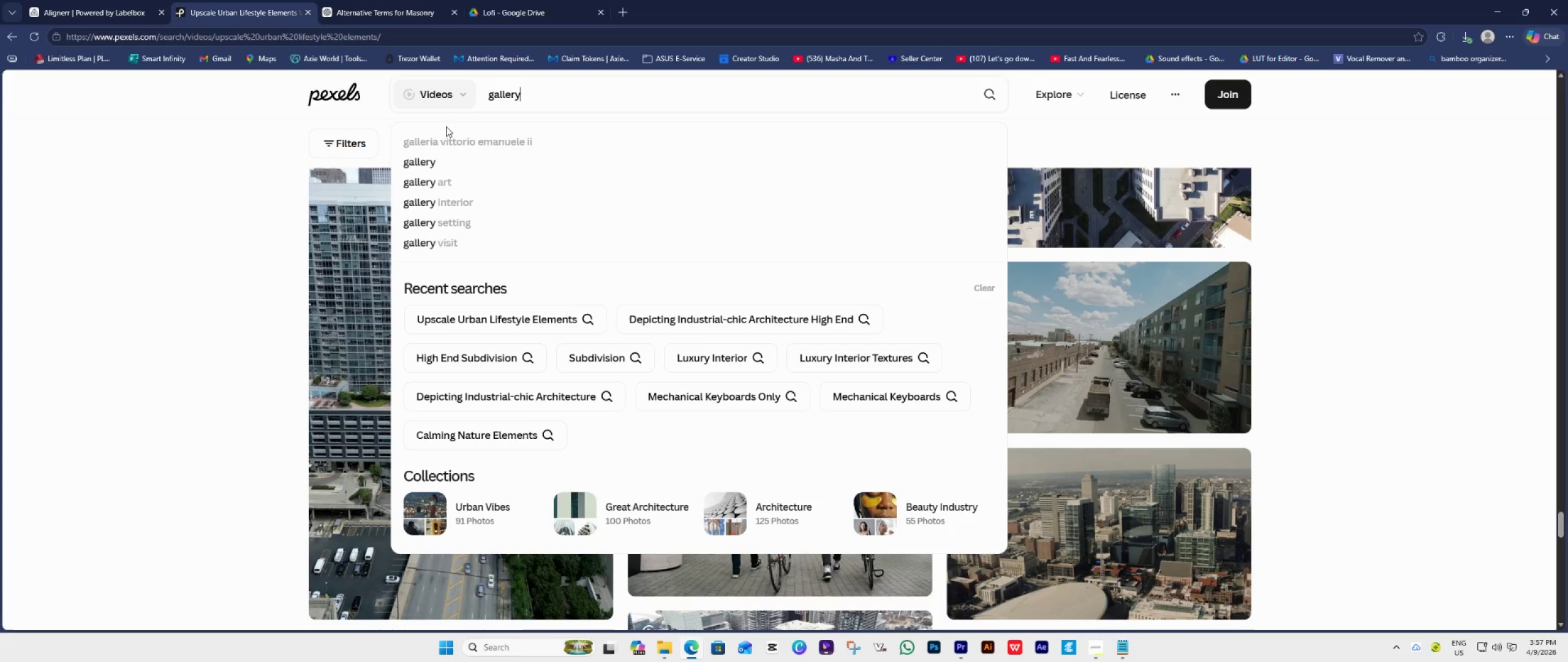 
key(Enter)
 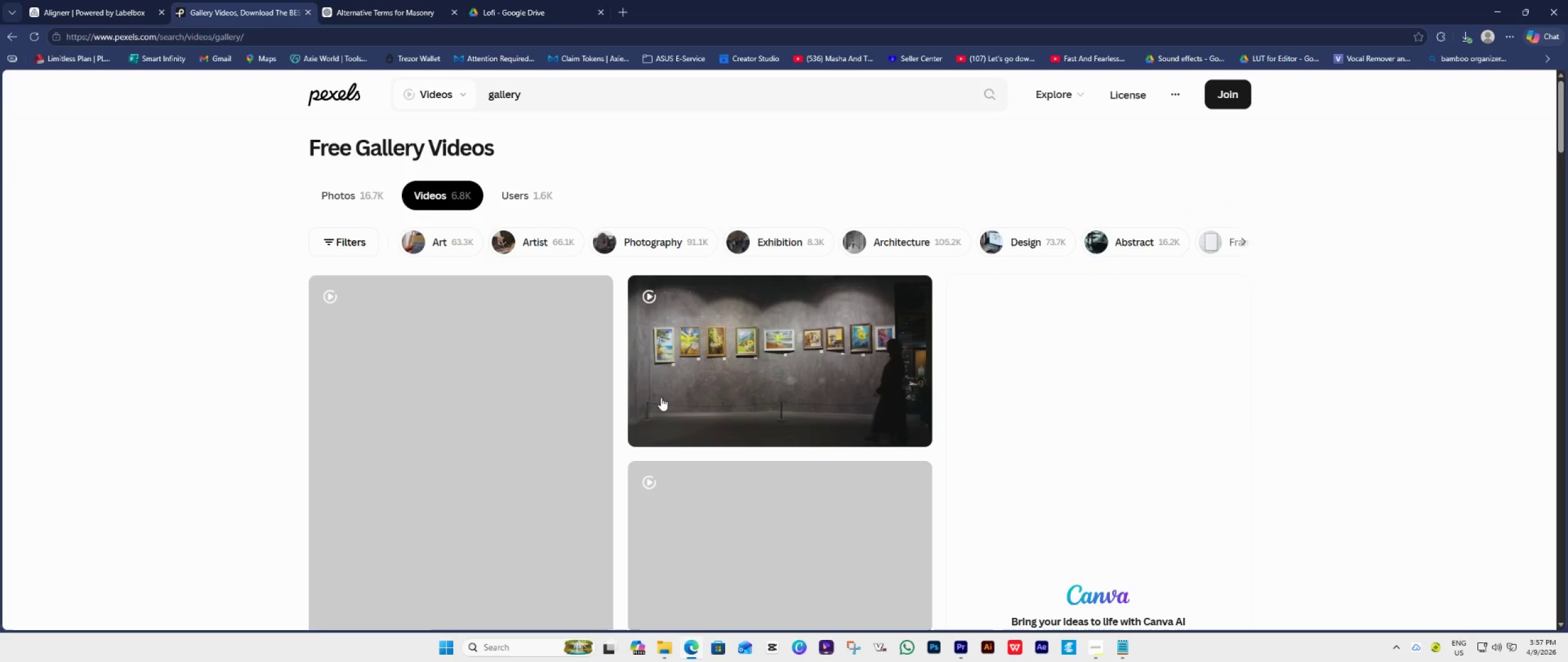 
scroll: coordinate [702, 401], scroll_direction: down, amount: 3.0
 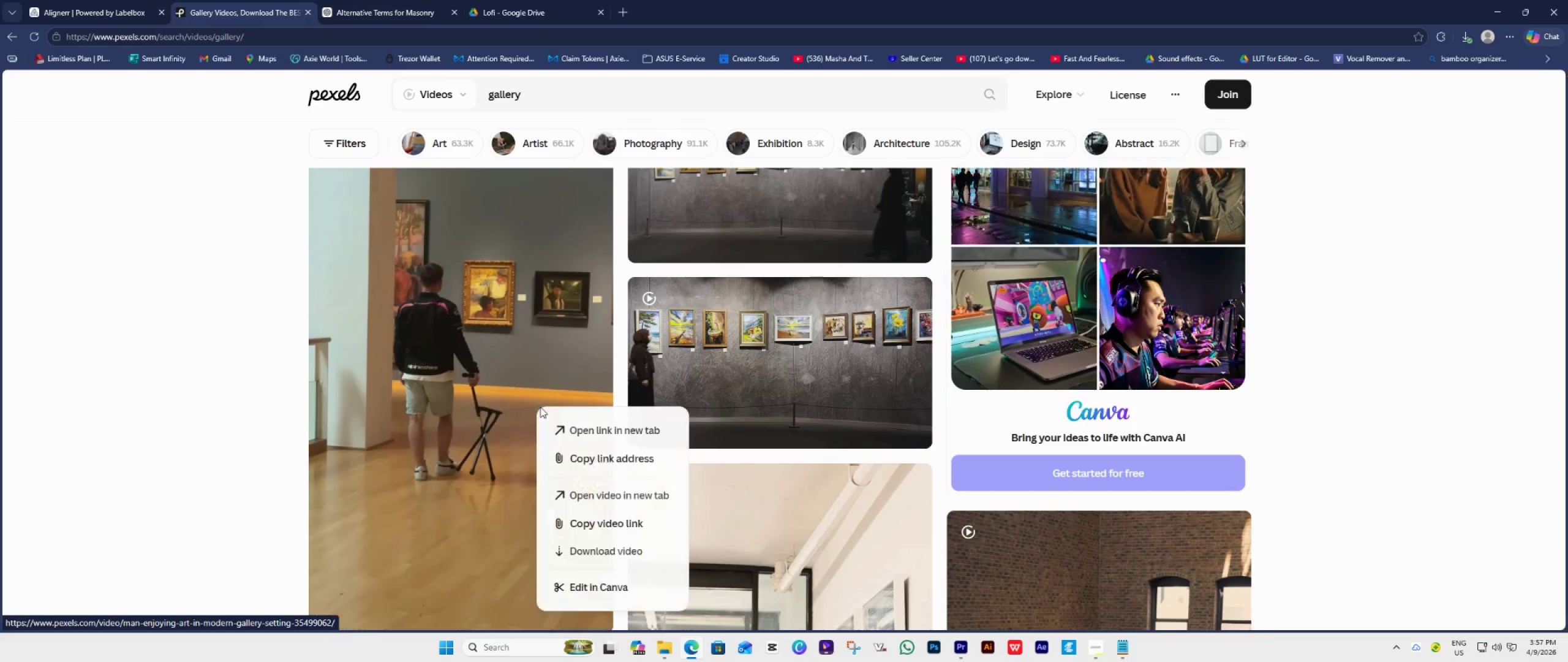 
left_click([494, 381])
 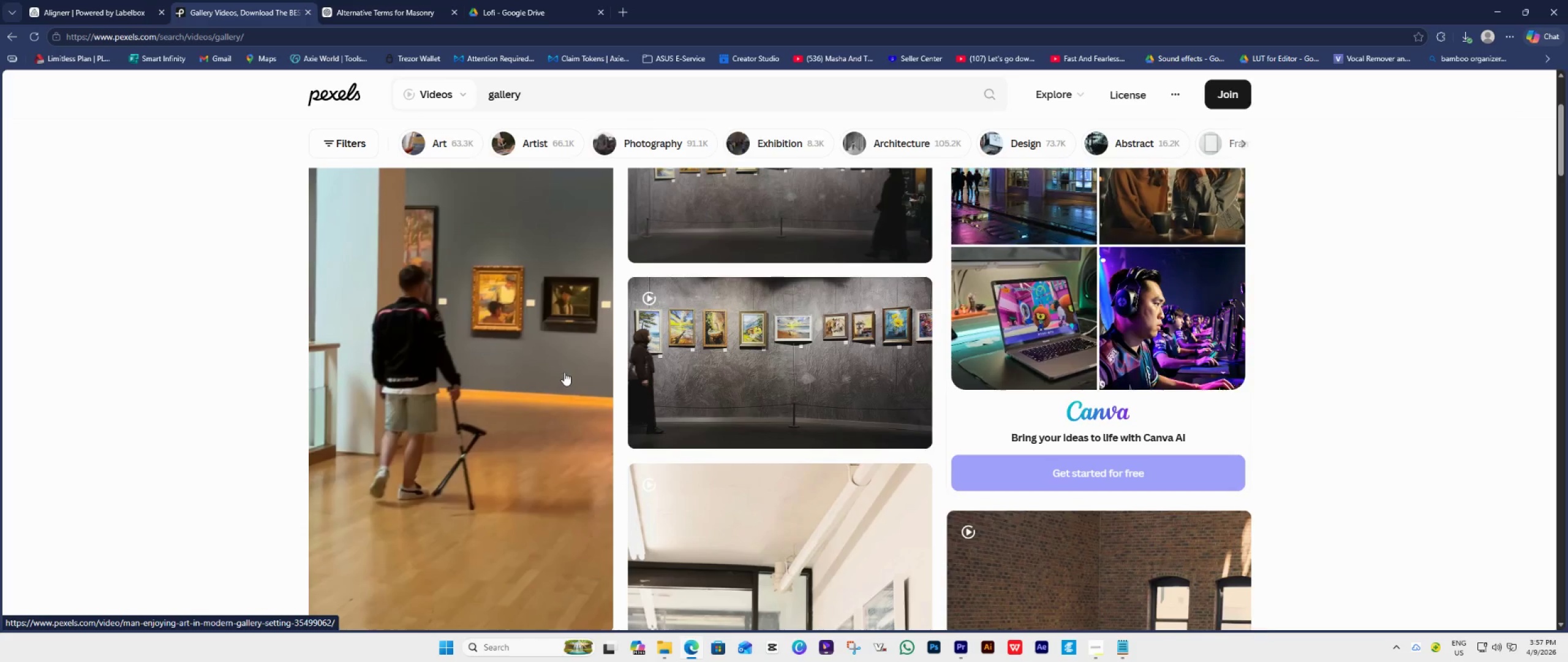 
left_click([504, 371])
 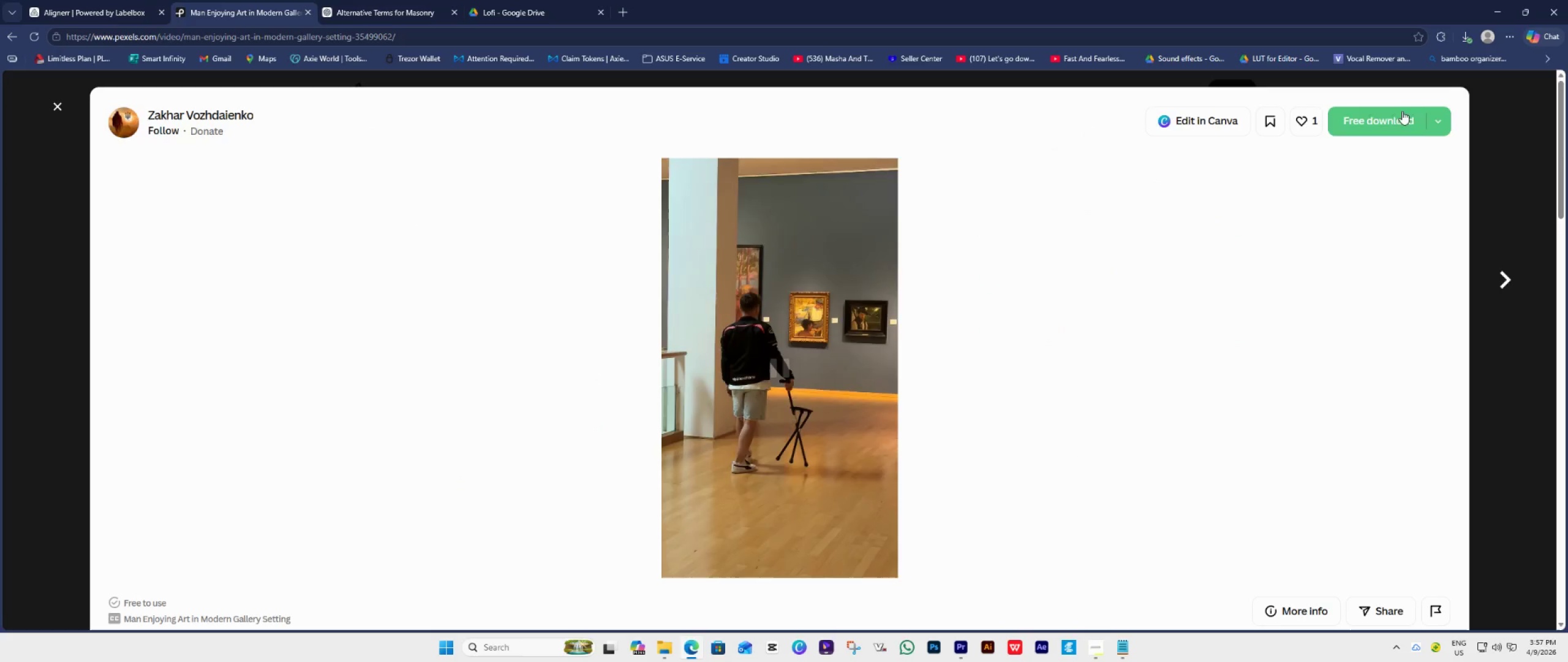 
left_click([1385, 120])
 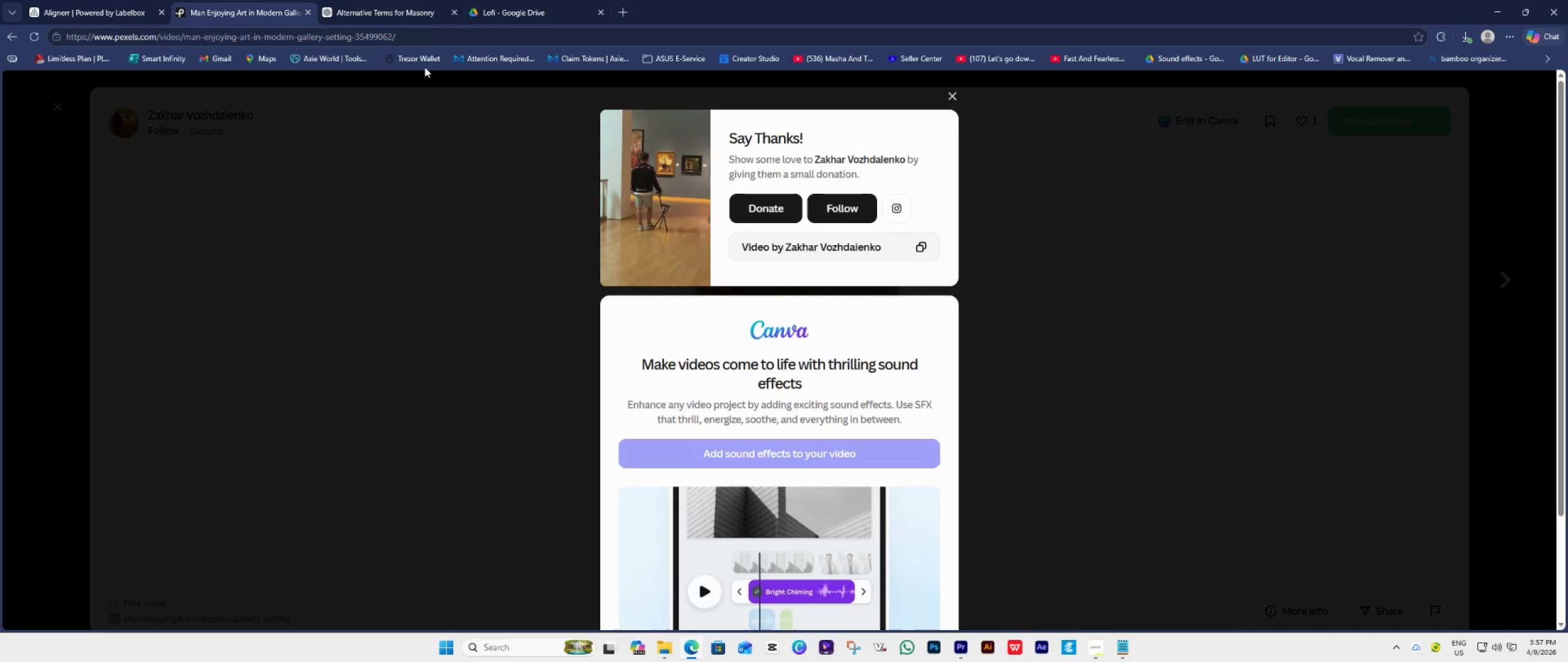 
left_click_drag(start_coordinate=[430, 40], to_coordinate=[0, 82])
 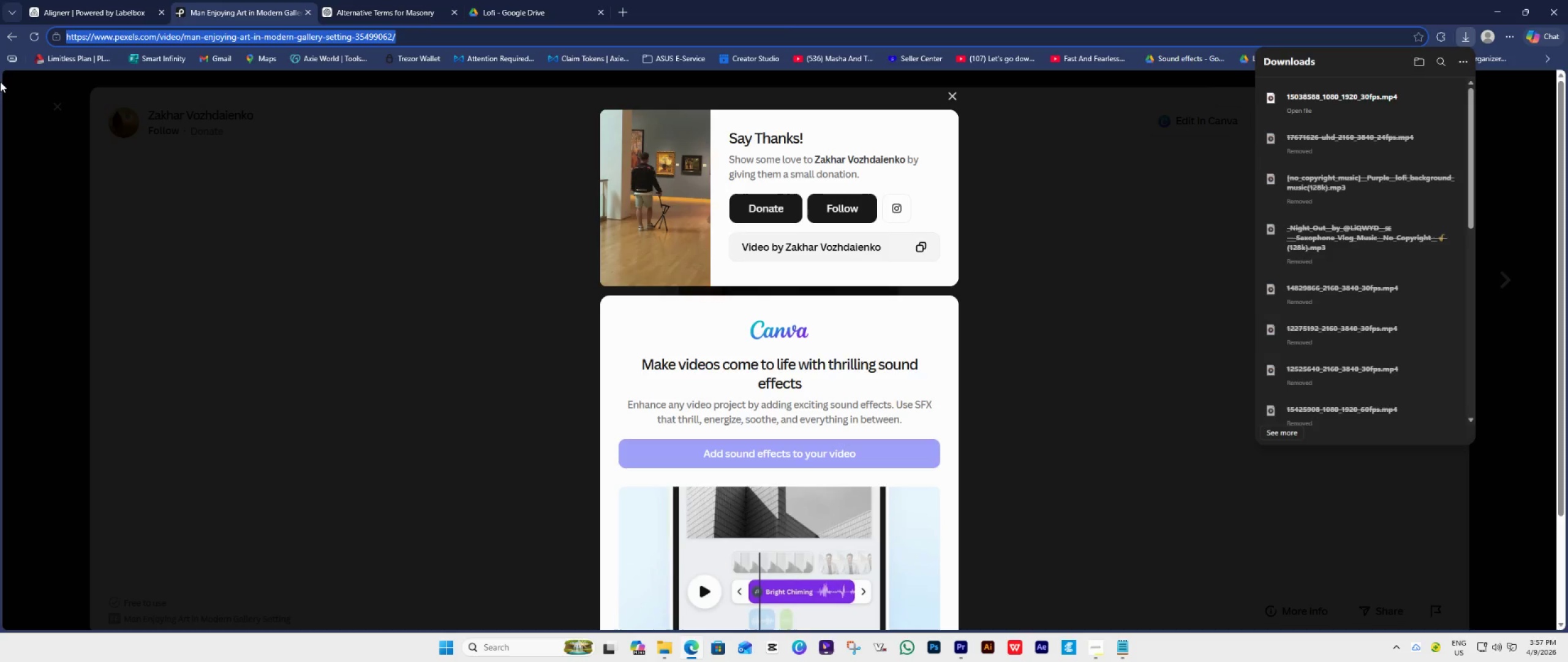 
key(Control+C)
 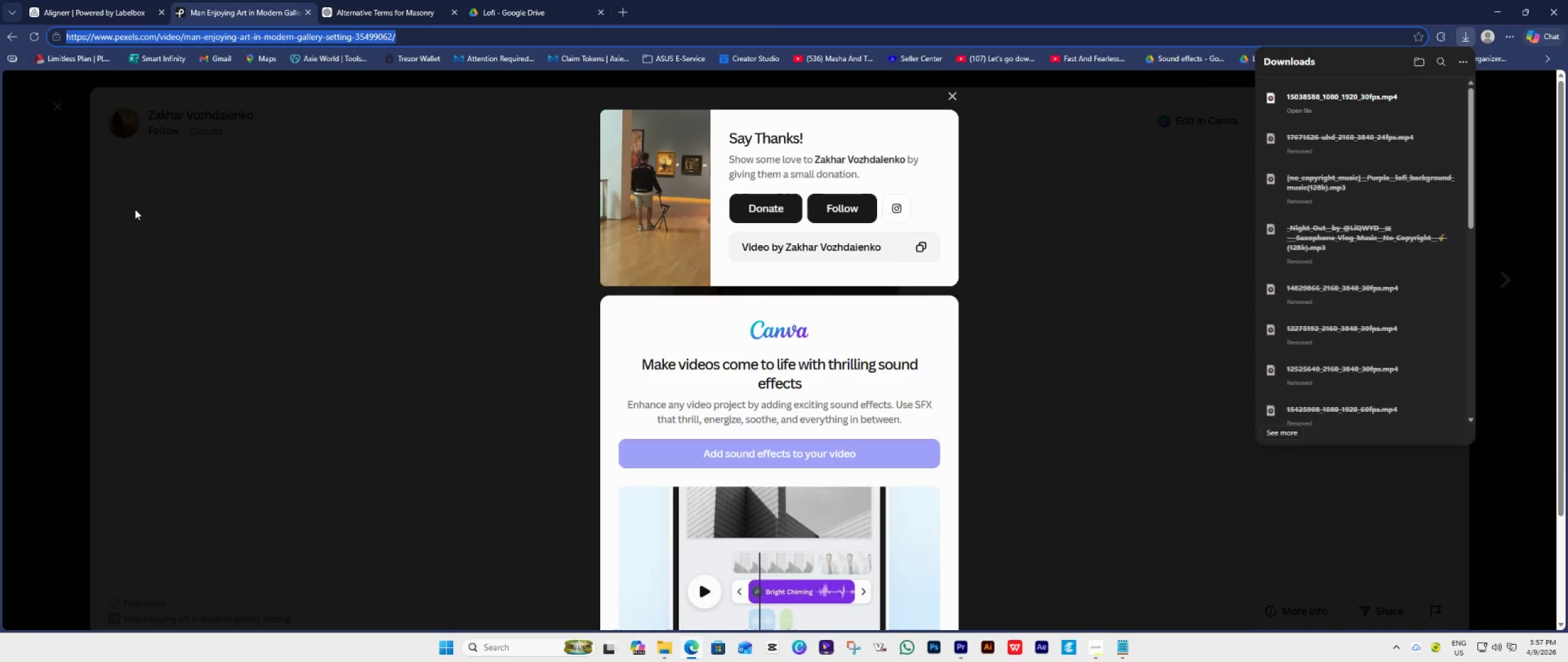 
left_click([257, 254])
 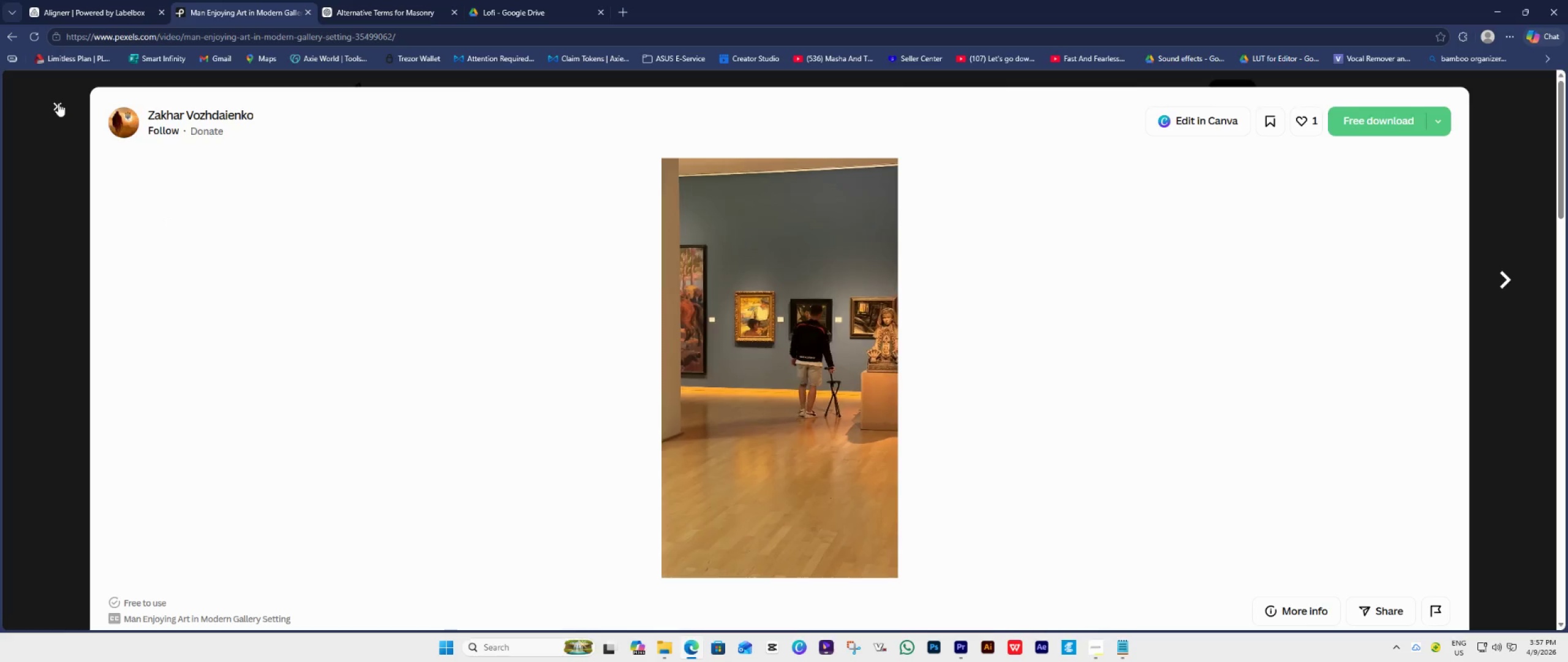 
left_click([58, 103])
 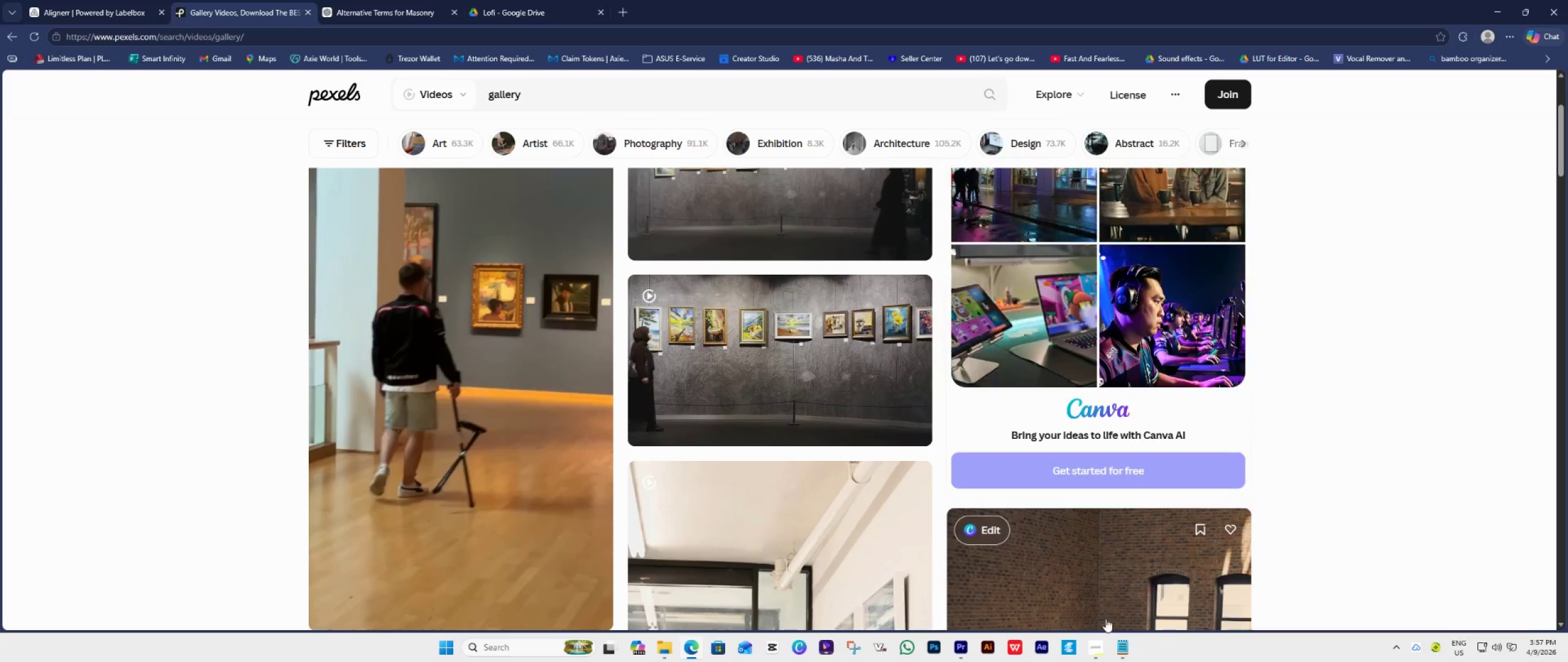 
left_click([1116, 644])
 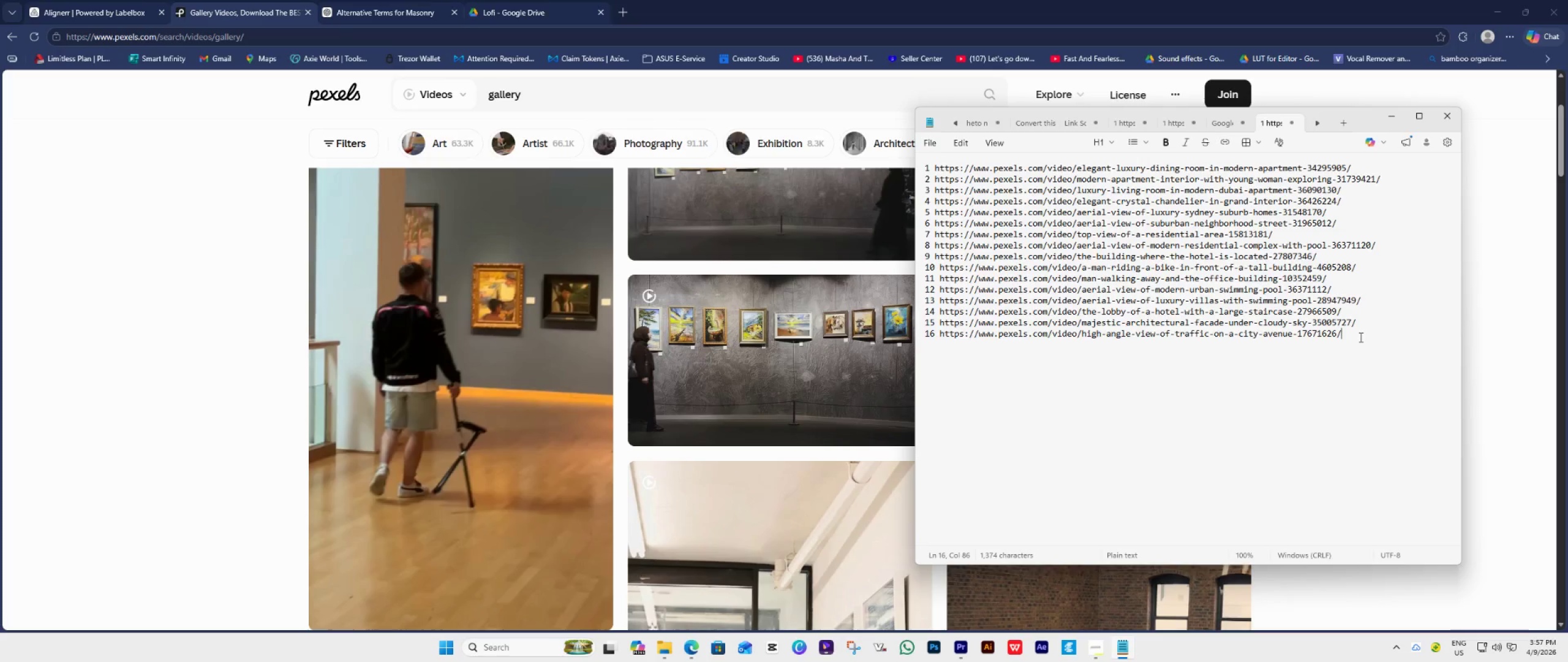 
key(Enter)
 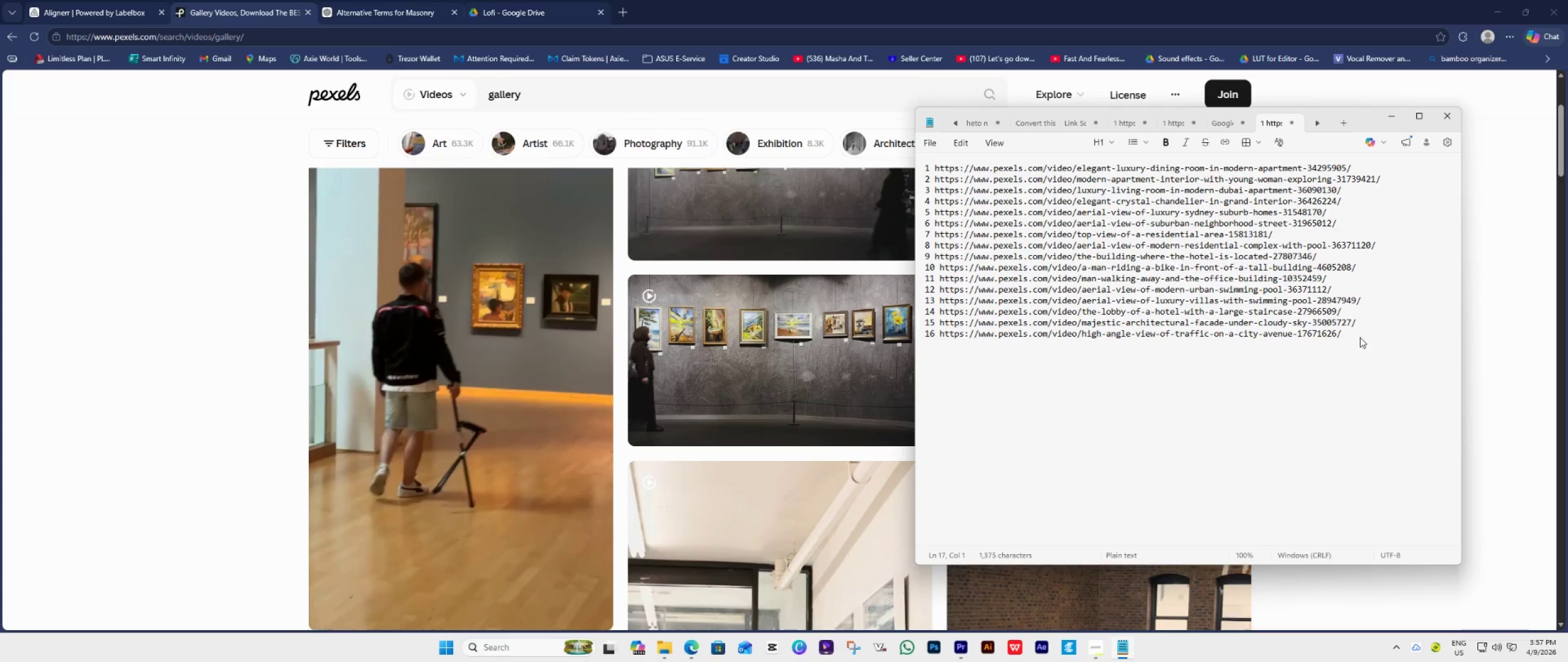 
type(17 )
 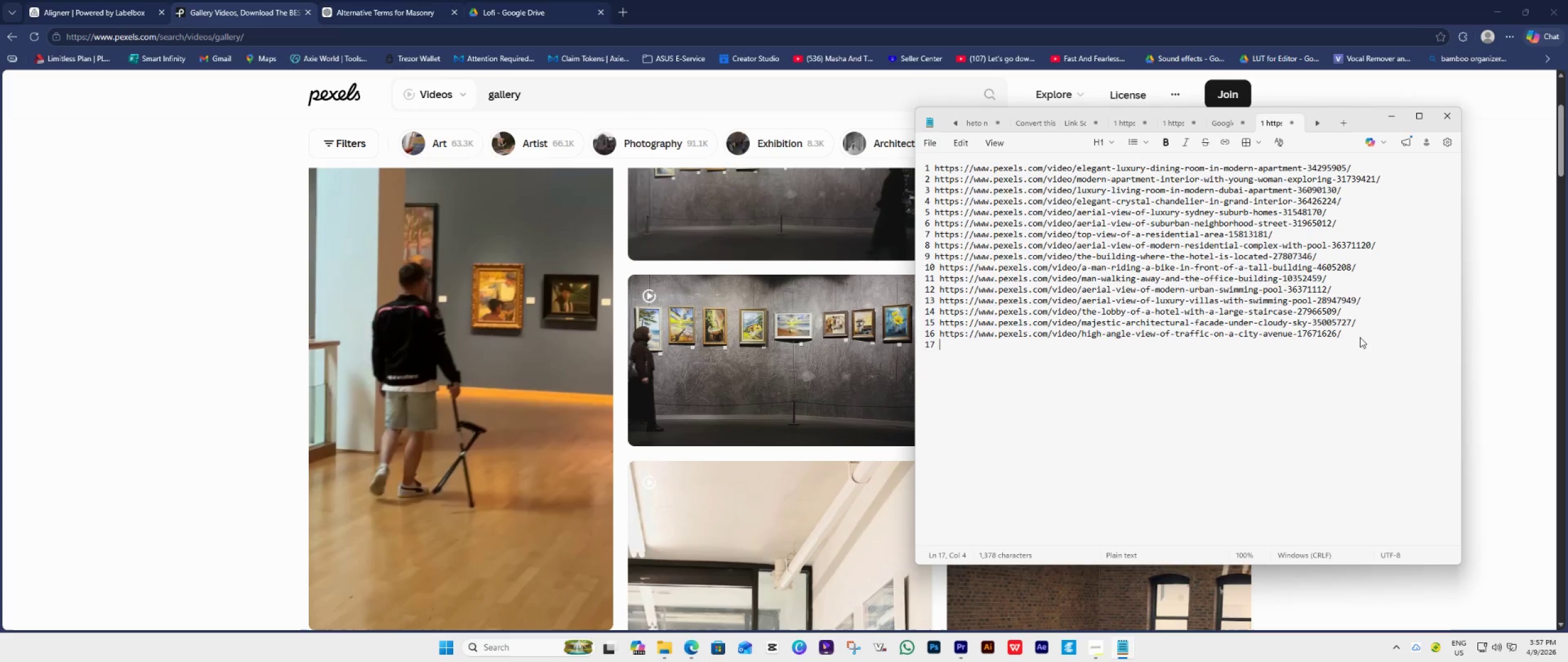 
key(Control+V)
 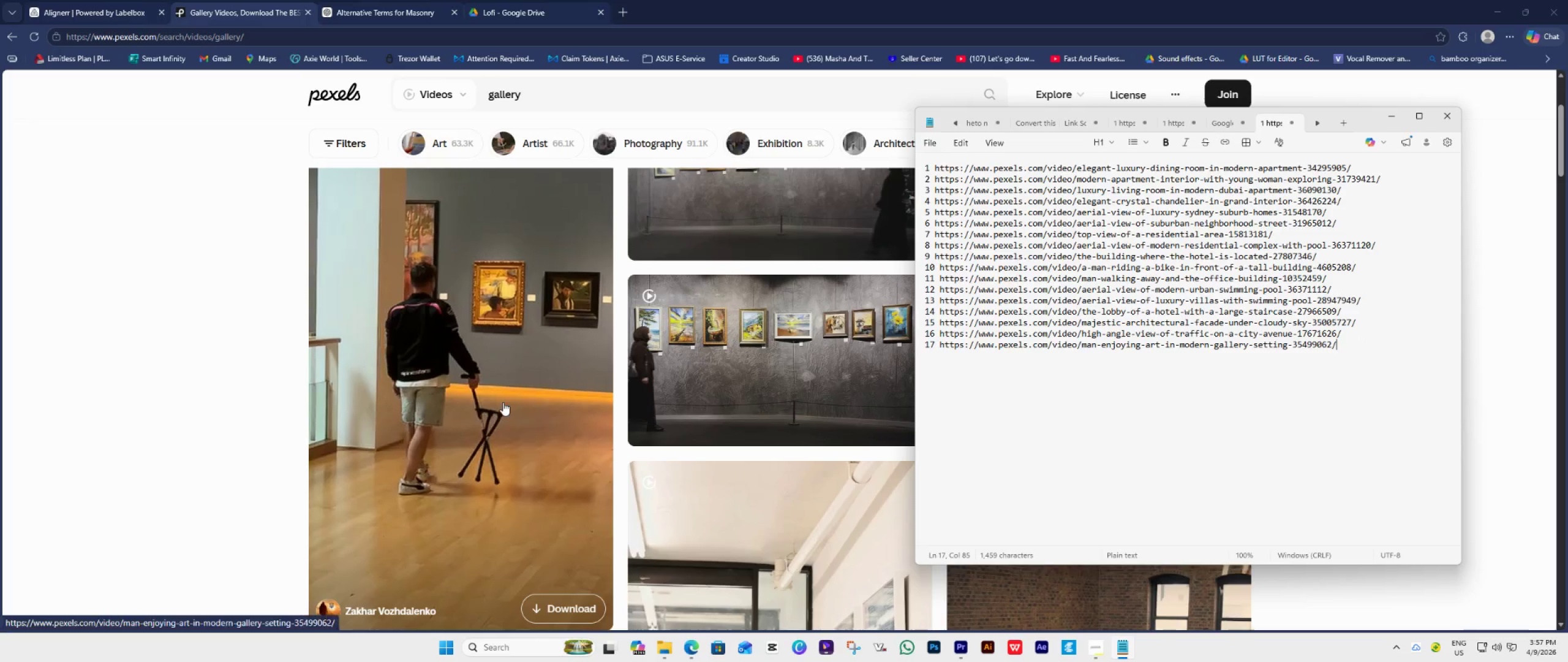 
left_click([140, 275])
 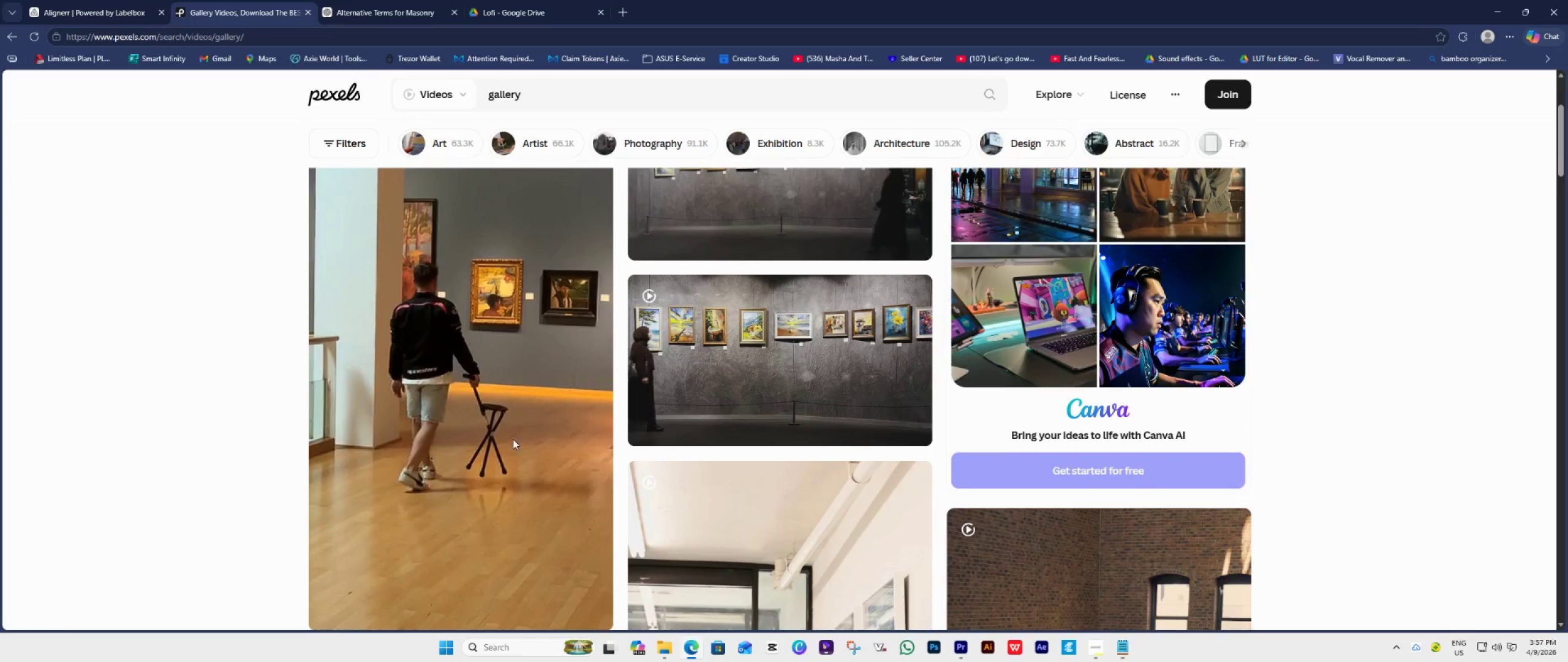 
scroll: coordinate [1050, 433], scroll_direction: down, amount: 7.0
 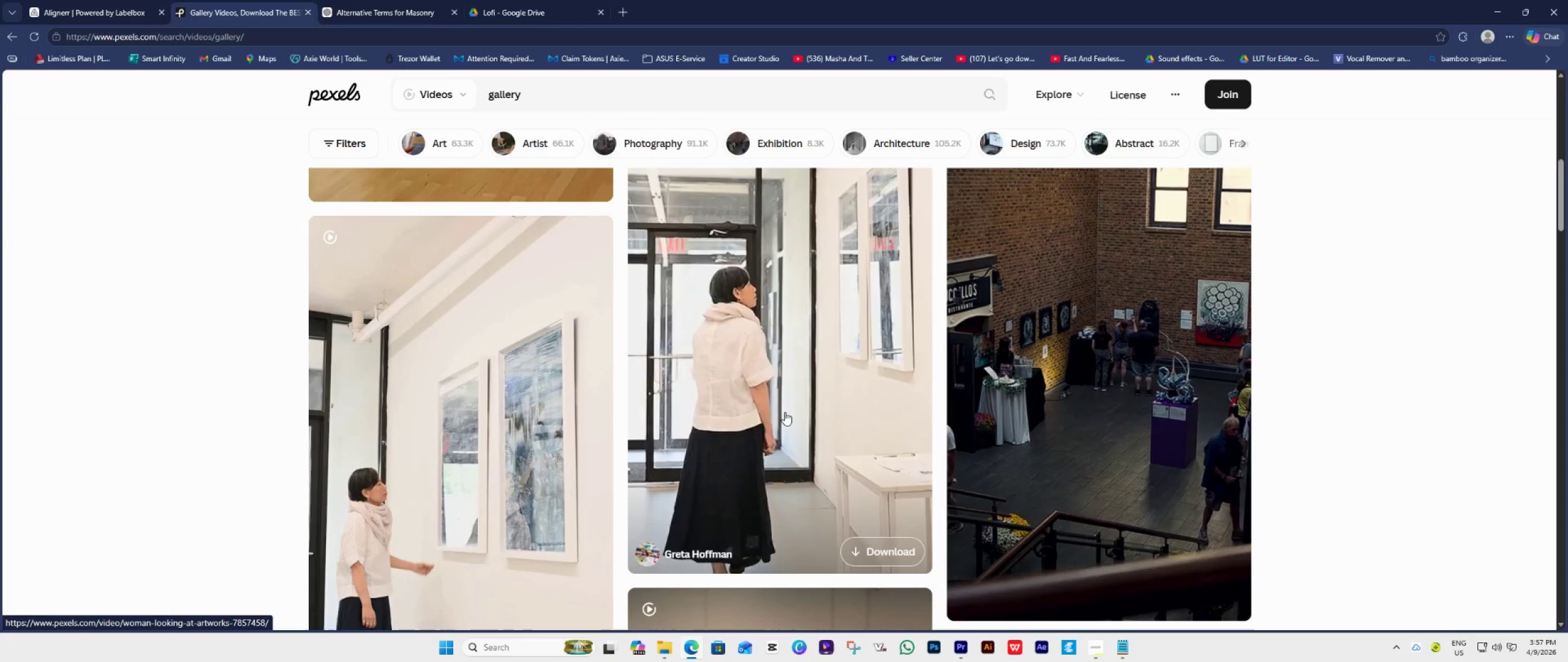 
scroll: coordinate [777, 406], scroll_direction: up, amount: 1.0
 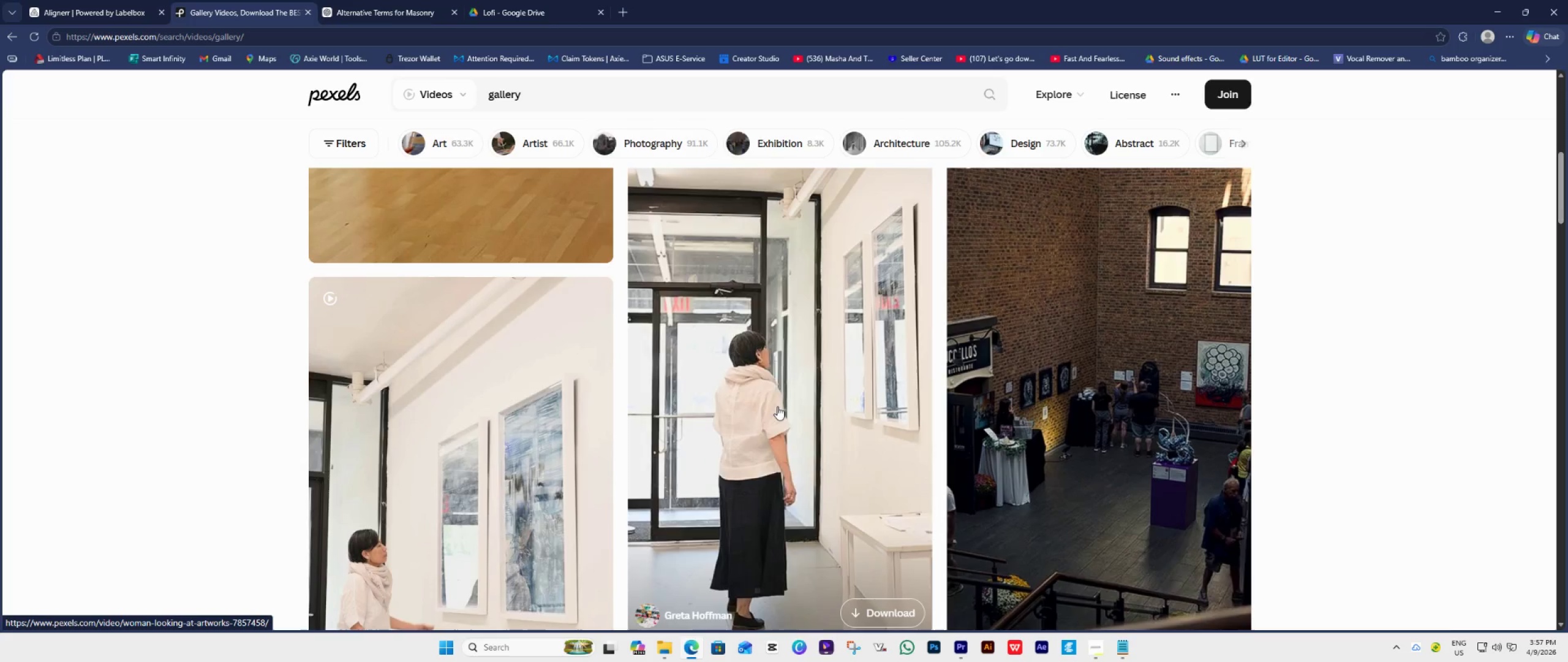 
left_click([777, 406])
 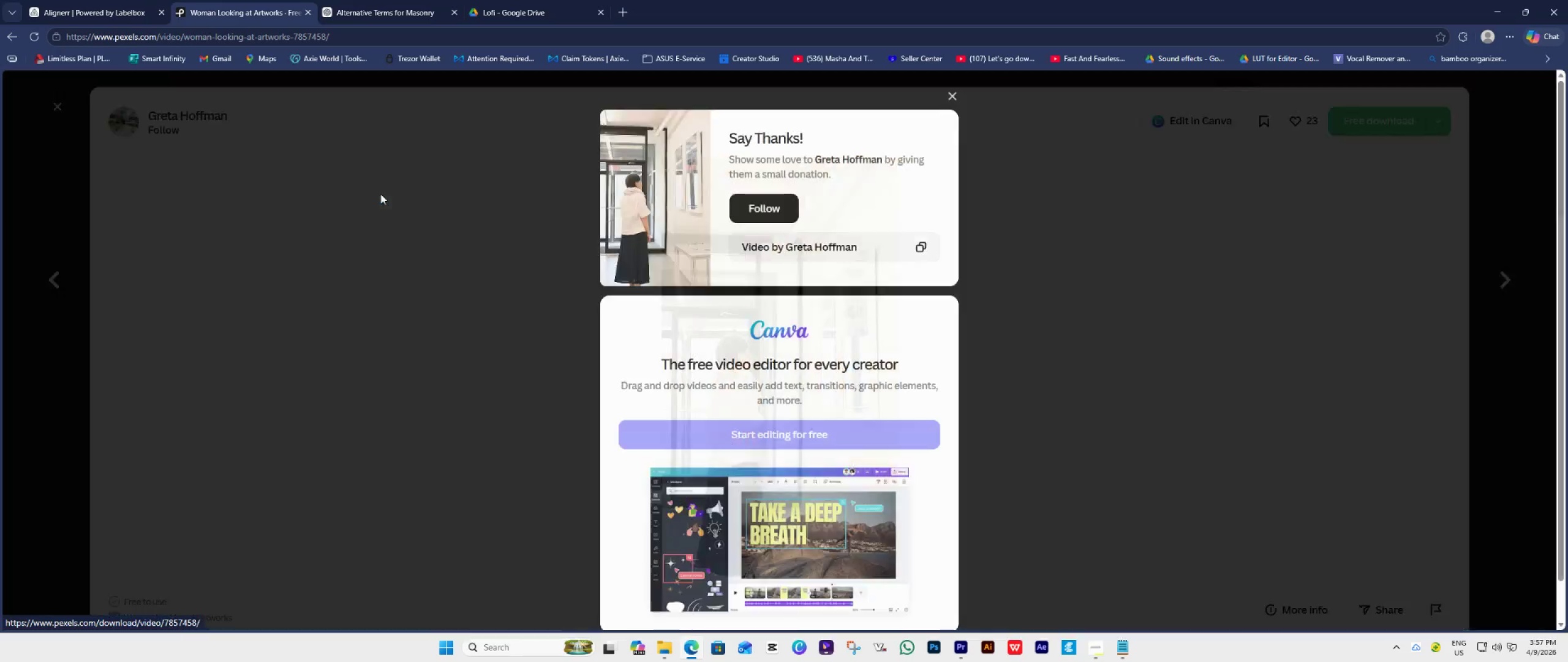 
left_click_drag(start_coordinate=[346, 37], to_coordinate=[0, 88])
 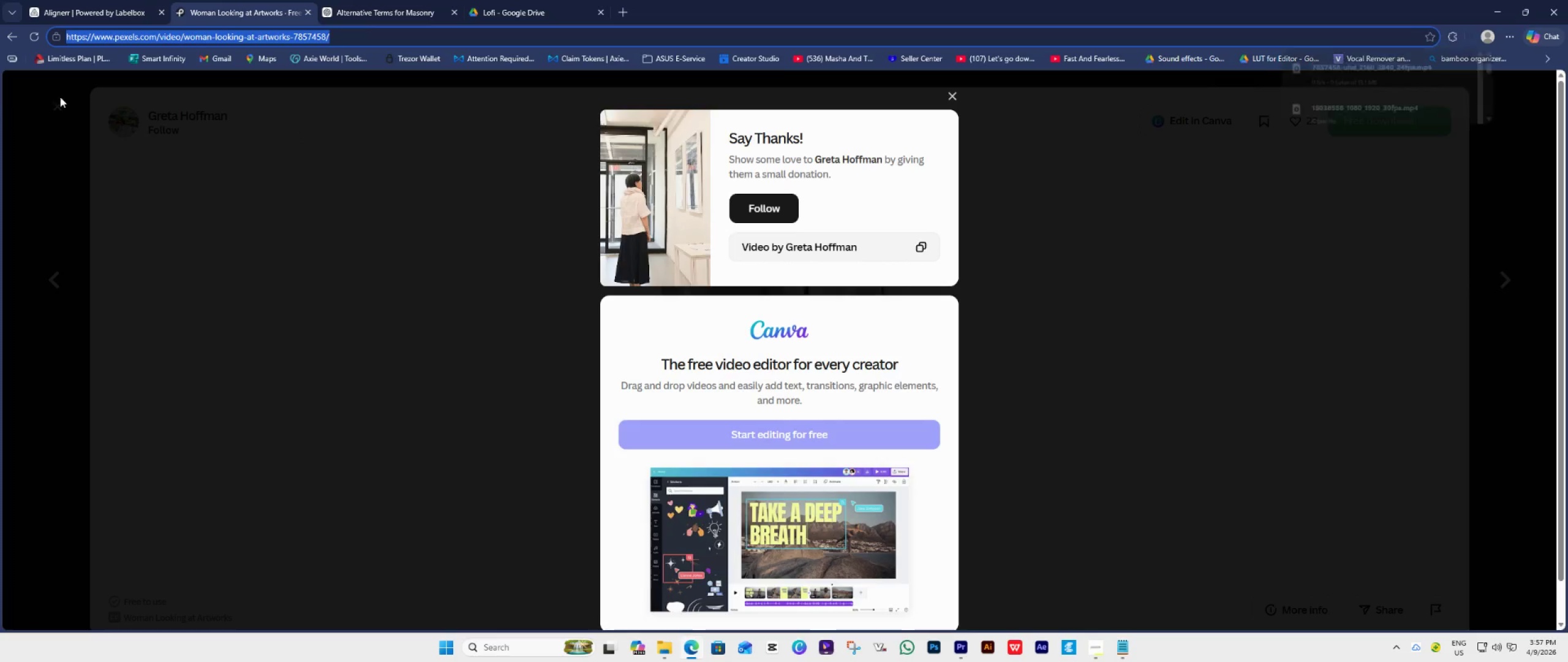 
key(Control+C)
 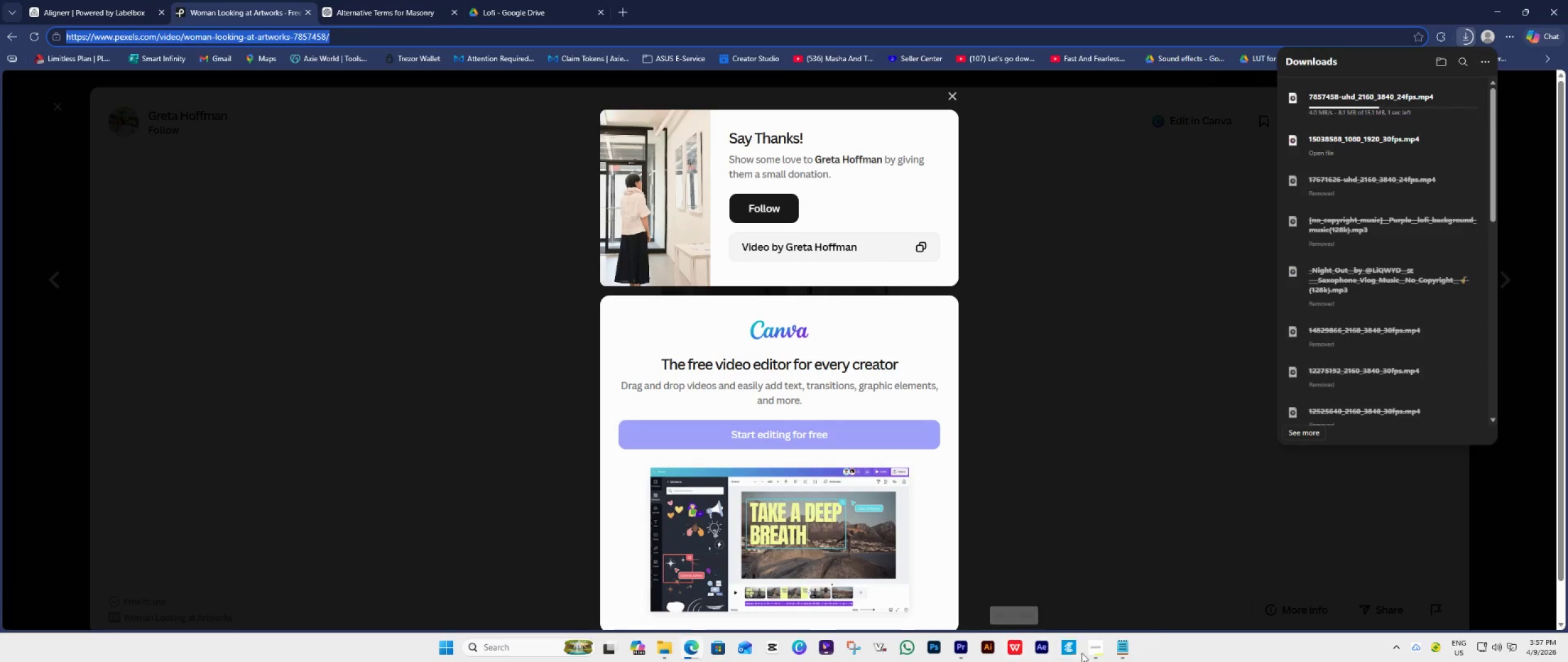 
left_click([1126, 653])
 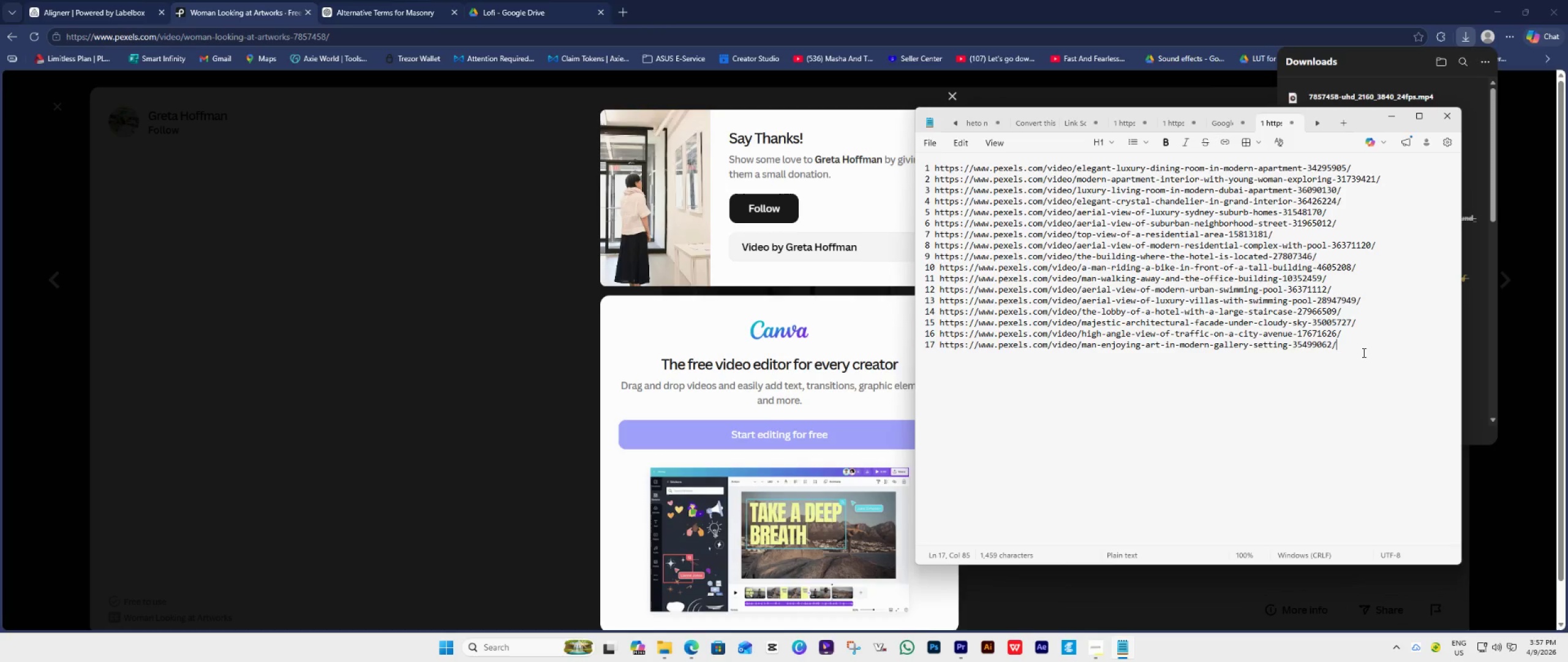 
key(Enter)
 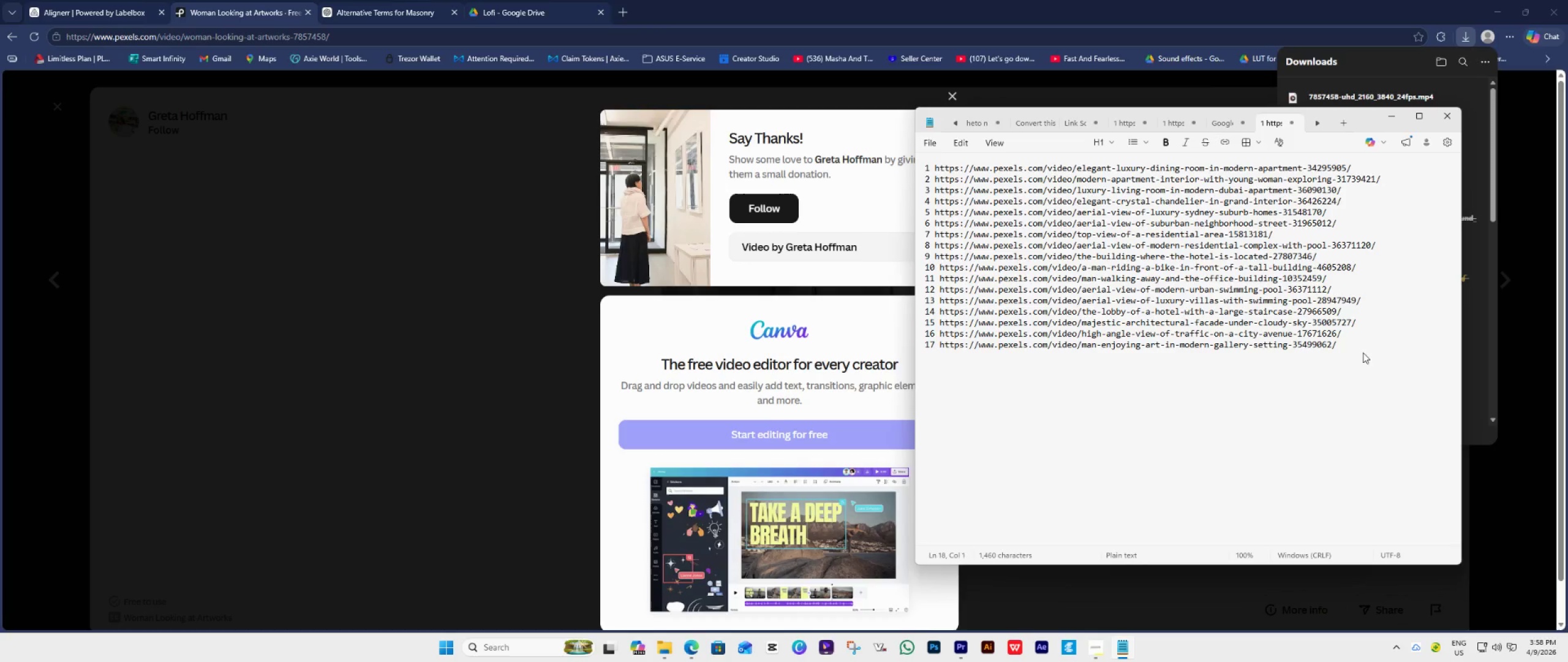 
type(18 )
 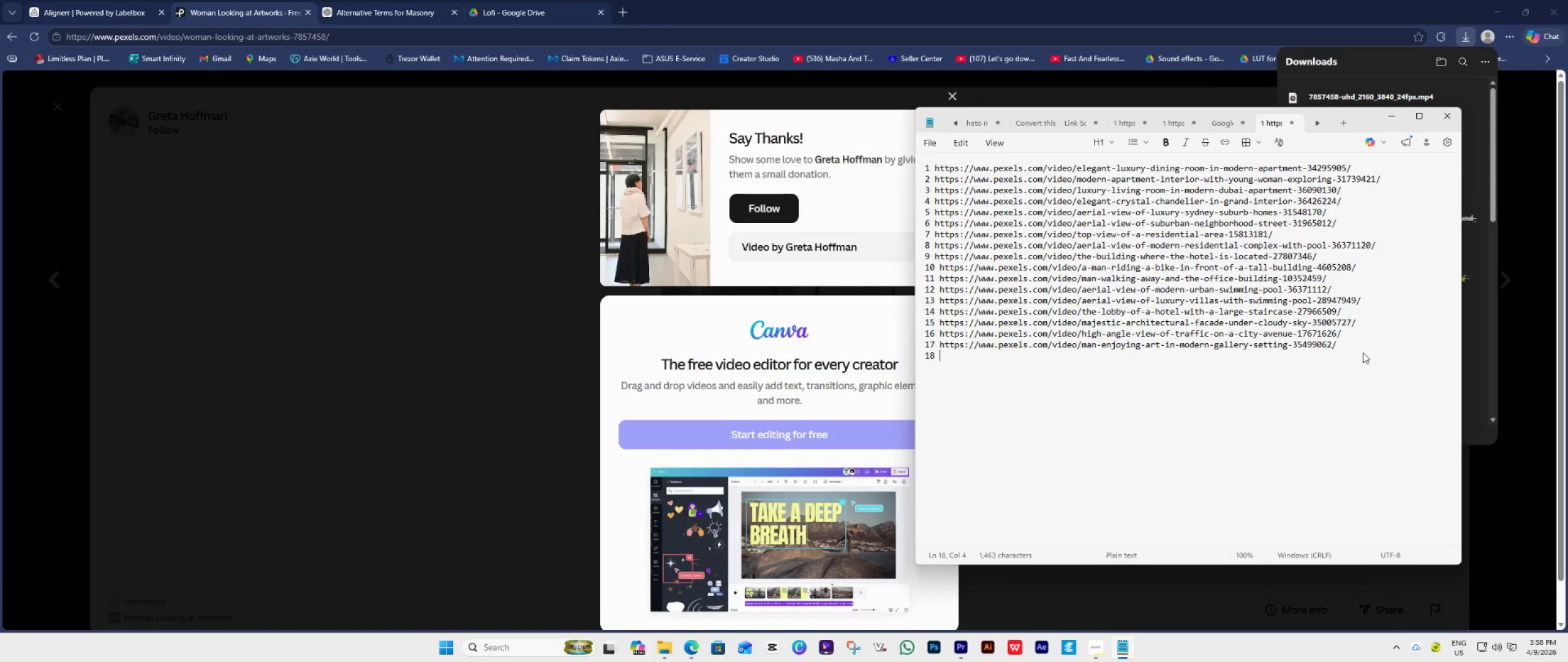 
key(Control+V)
 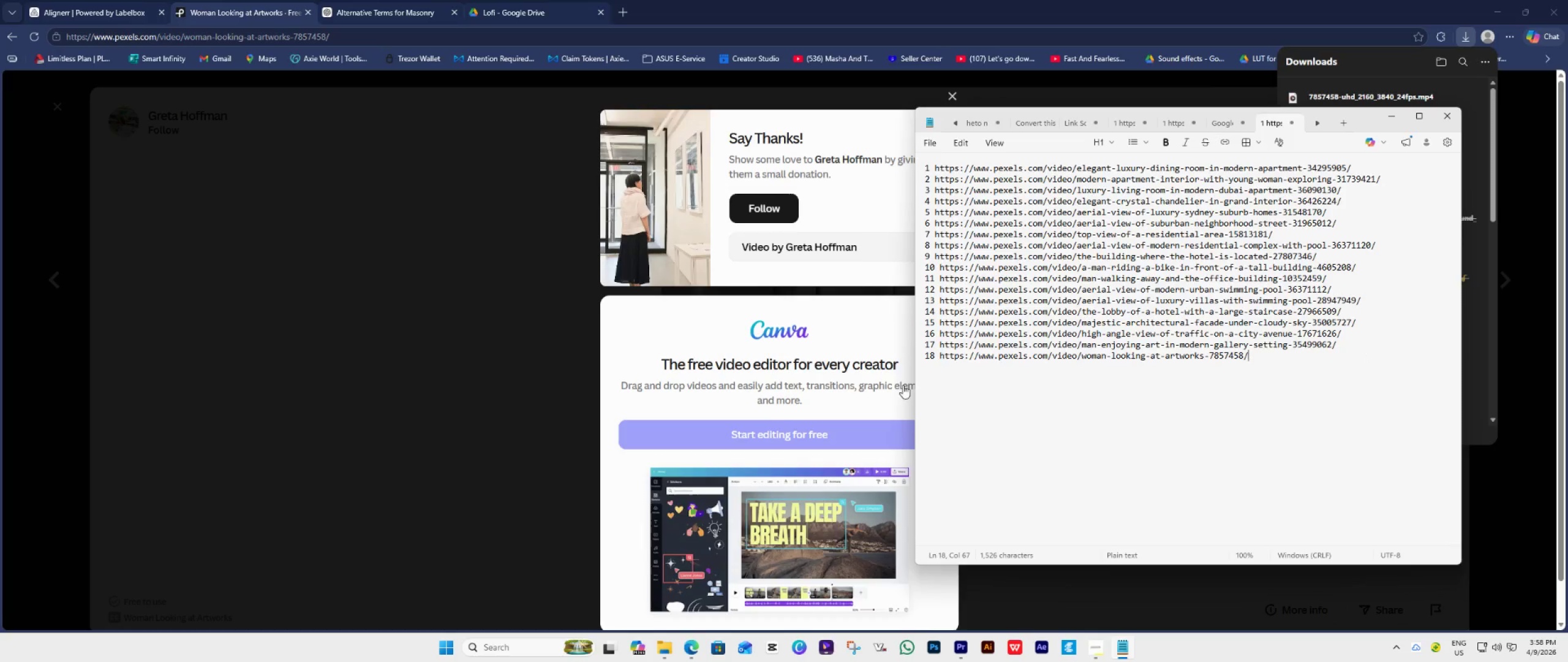 
left_click([422, 299])
 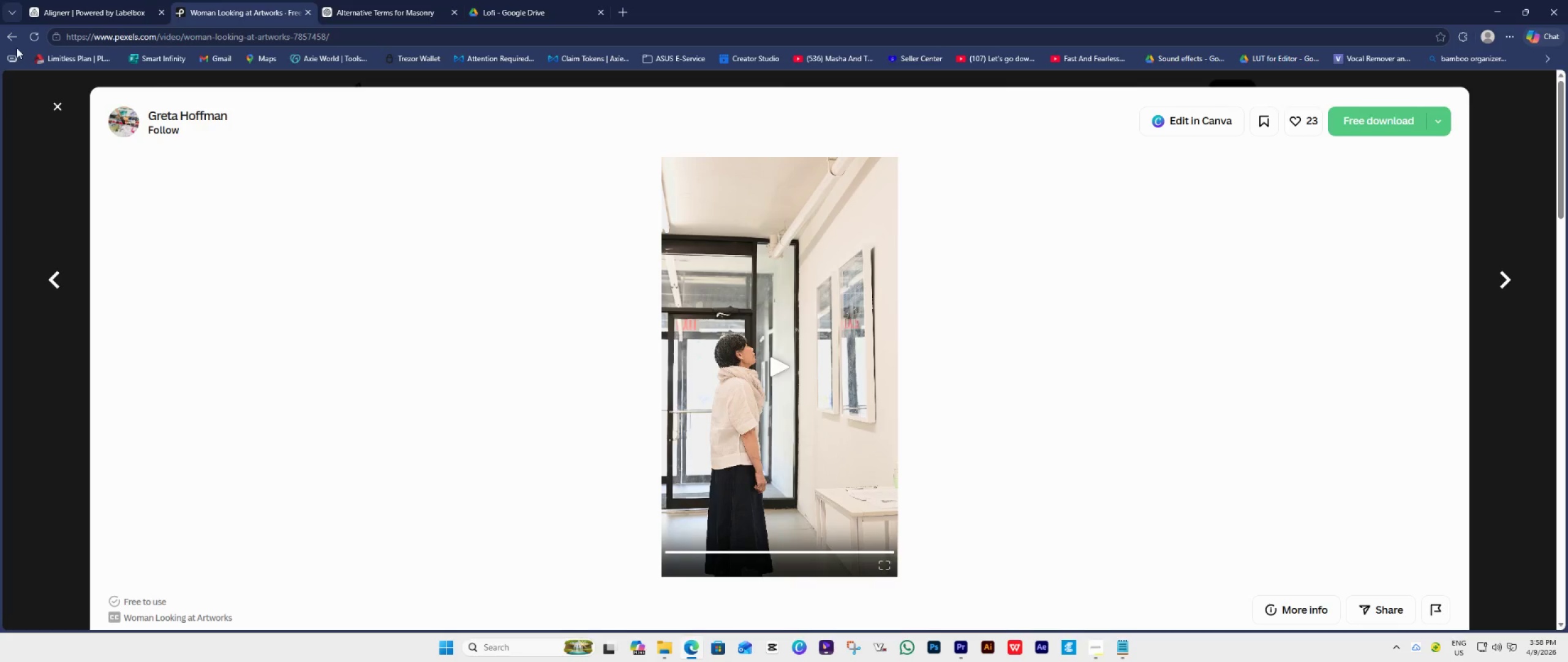 
left_click([13, 41])
 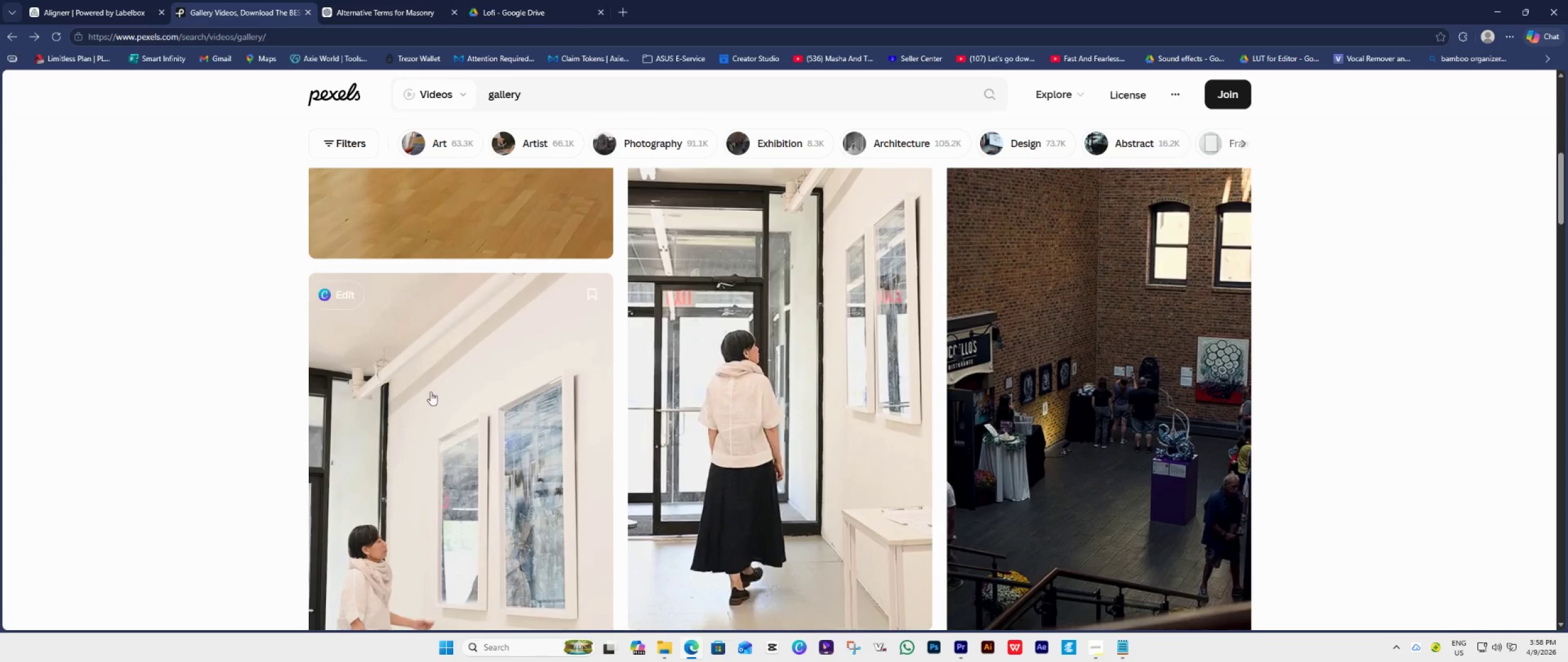 
scroll: coordinate [625, 477], scroll_direction: down, amount: 9.0
 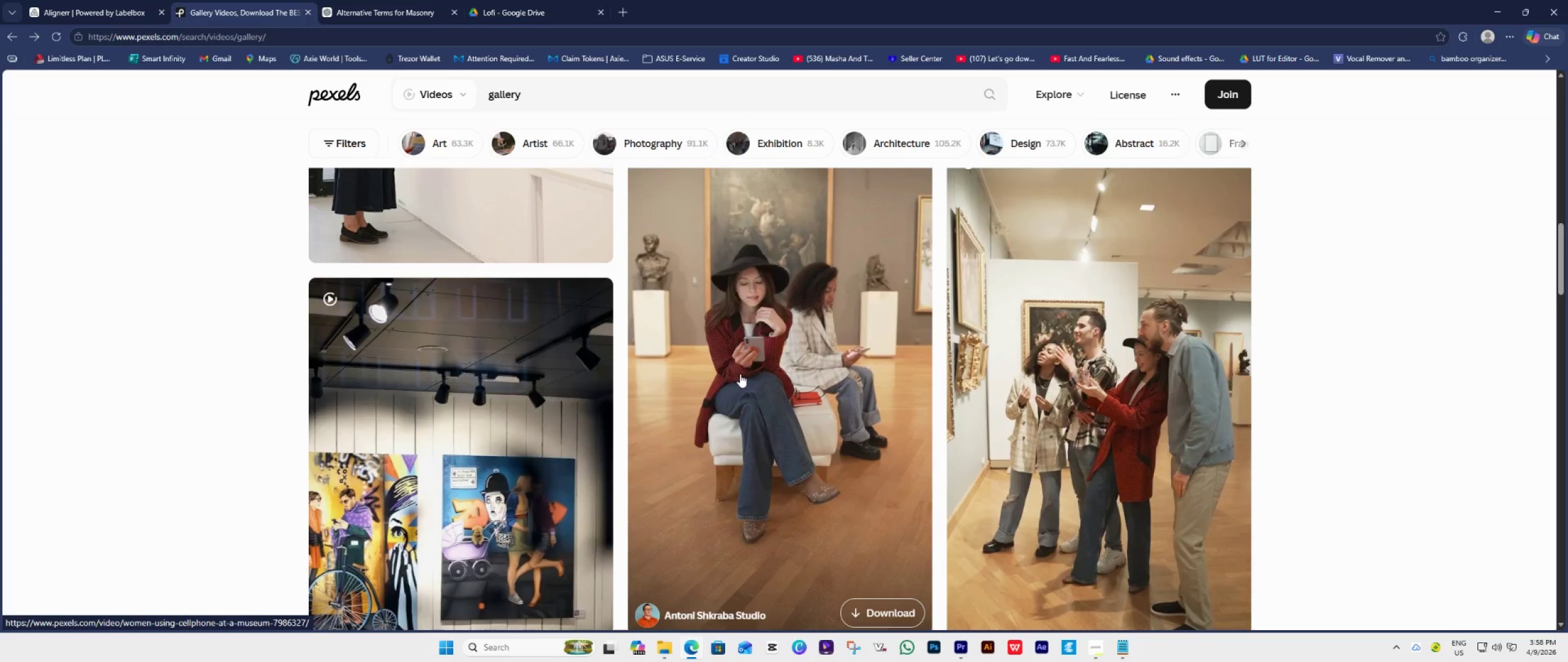 
left_click([752, 382])
 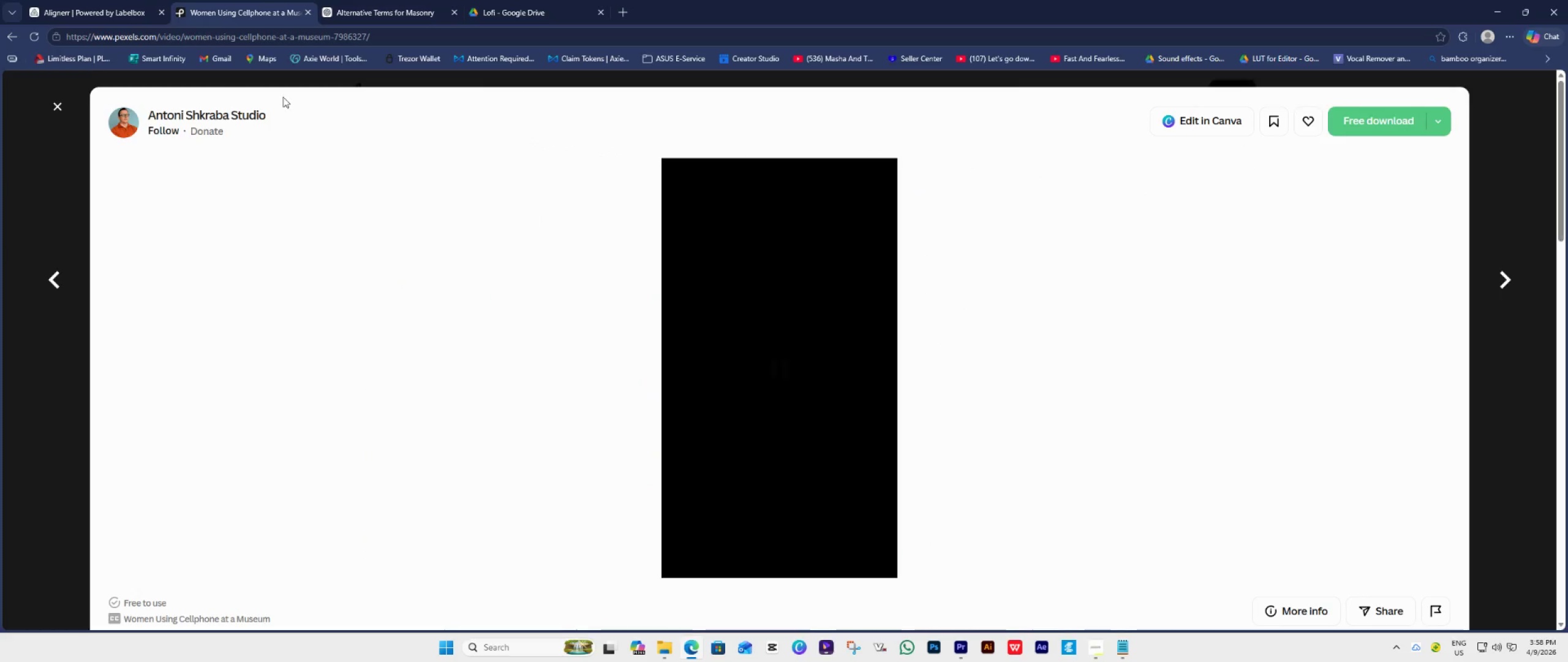 
left_click_drag(start_coordinate=[411, 41], to_coordinate=[0, 51])
 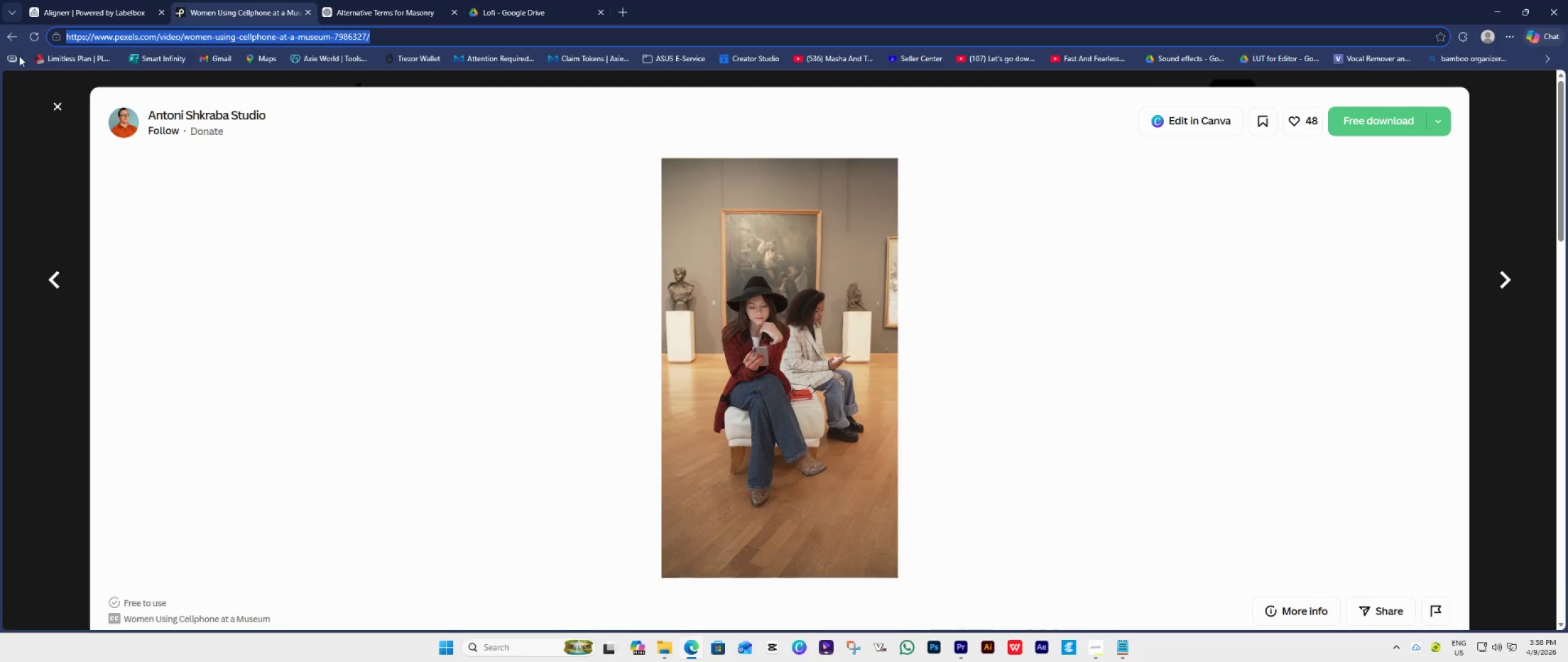 
key(Control+C)
 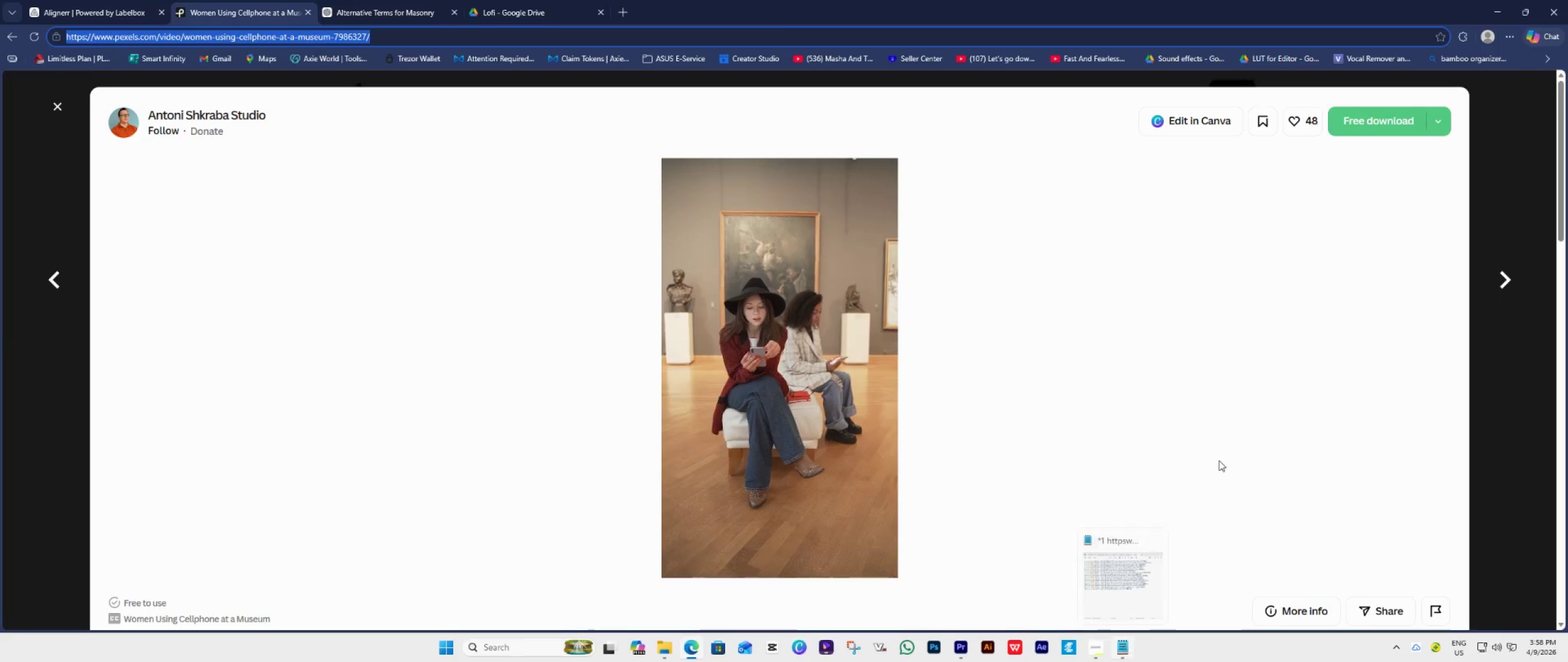 
left_click([1359, 130])
 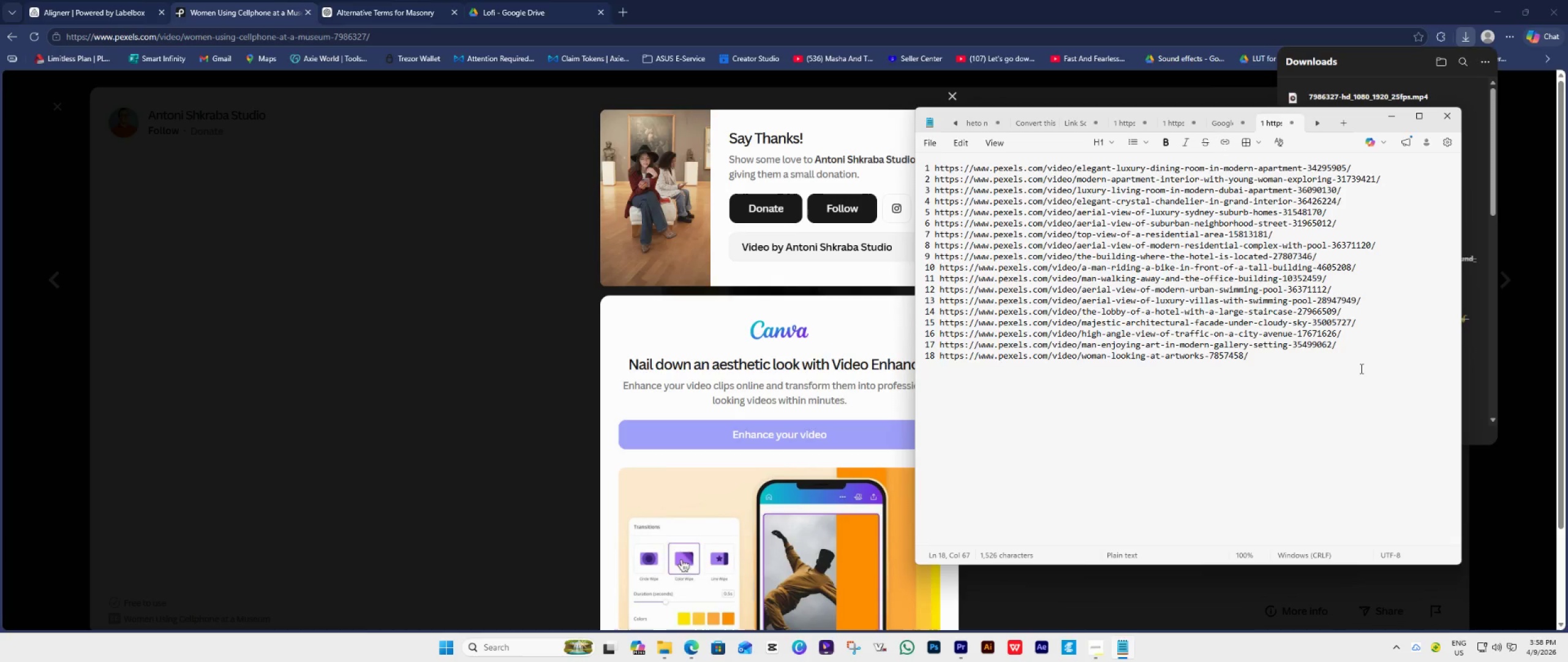 
key(Enter)
 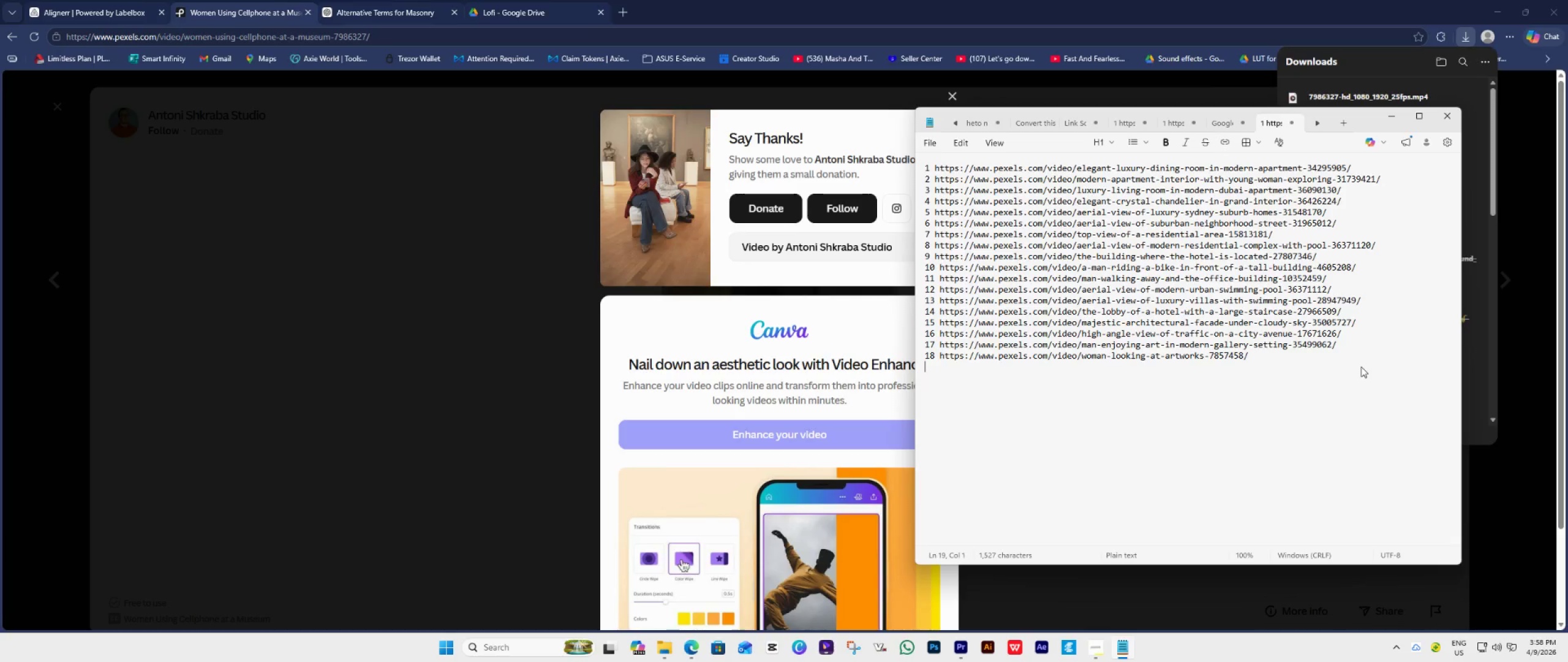 
type(19 )
 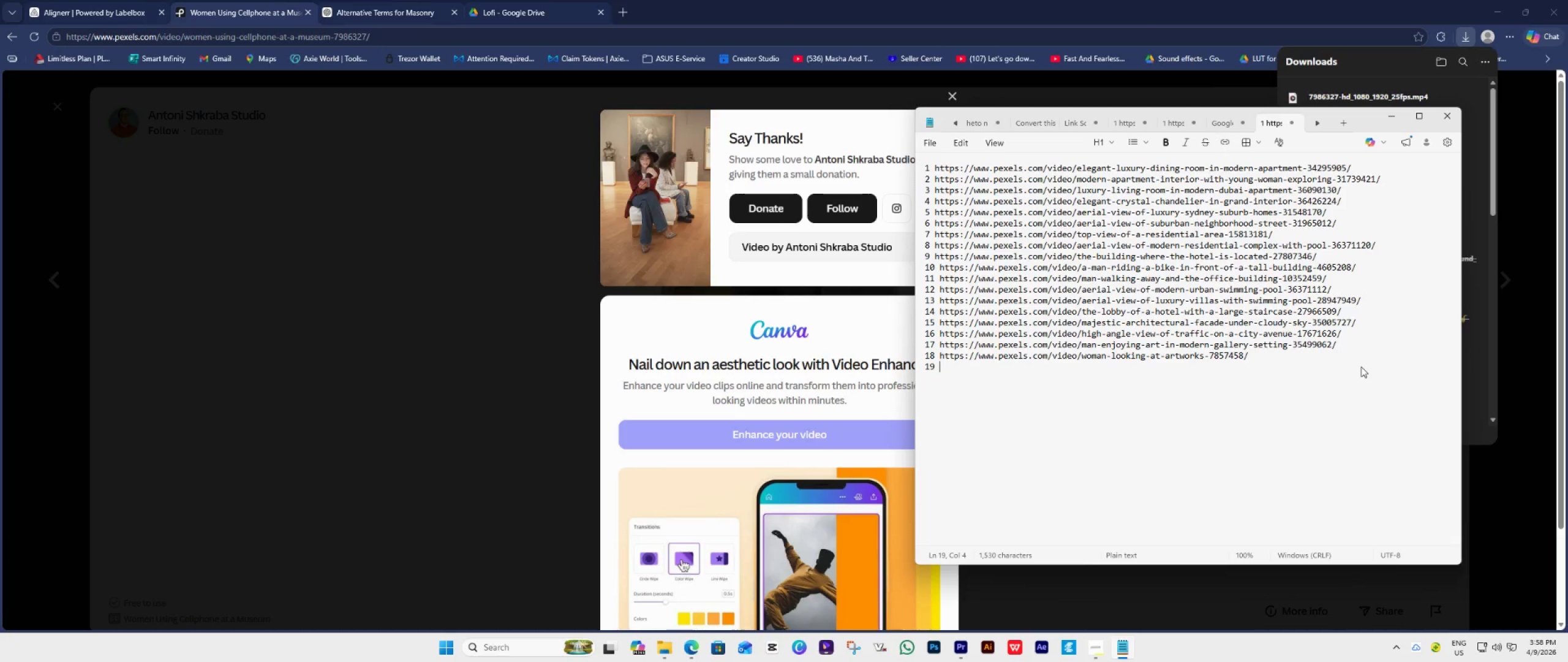 
key(Control+V)
 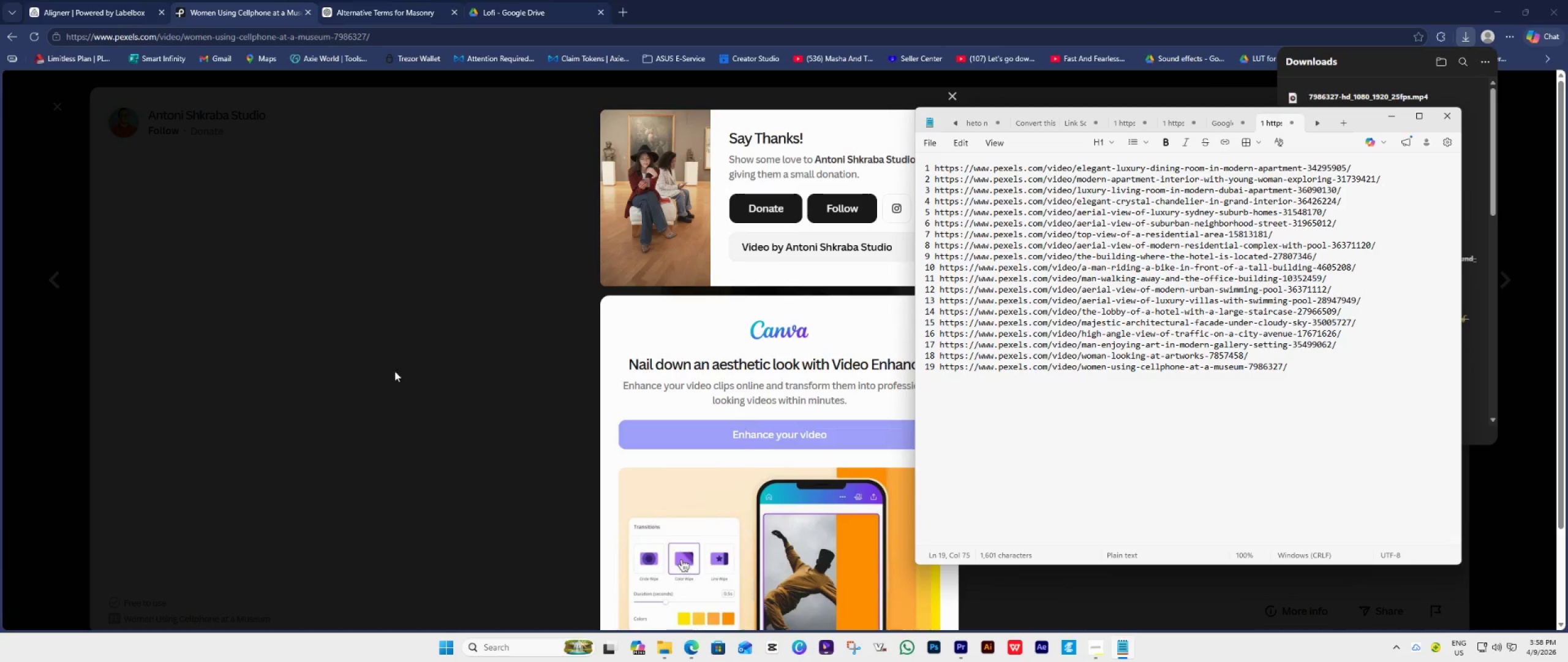 
left_click([163, 291])
 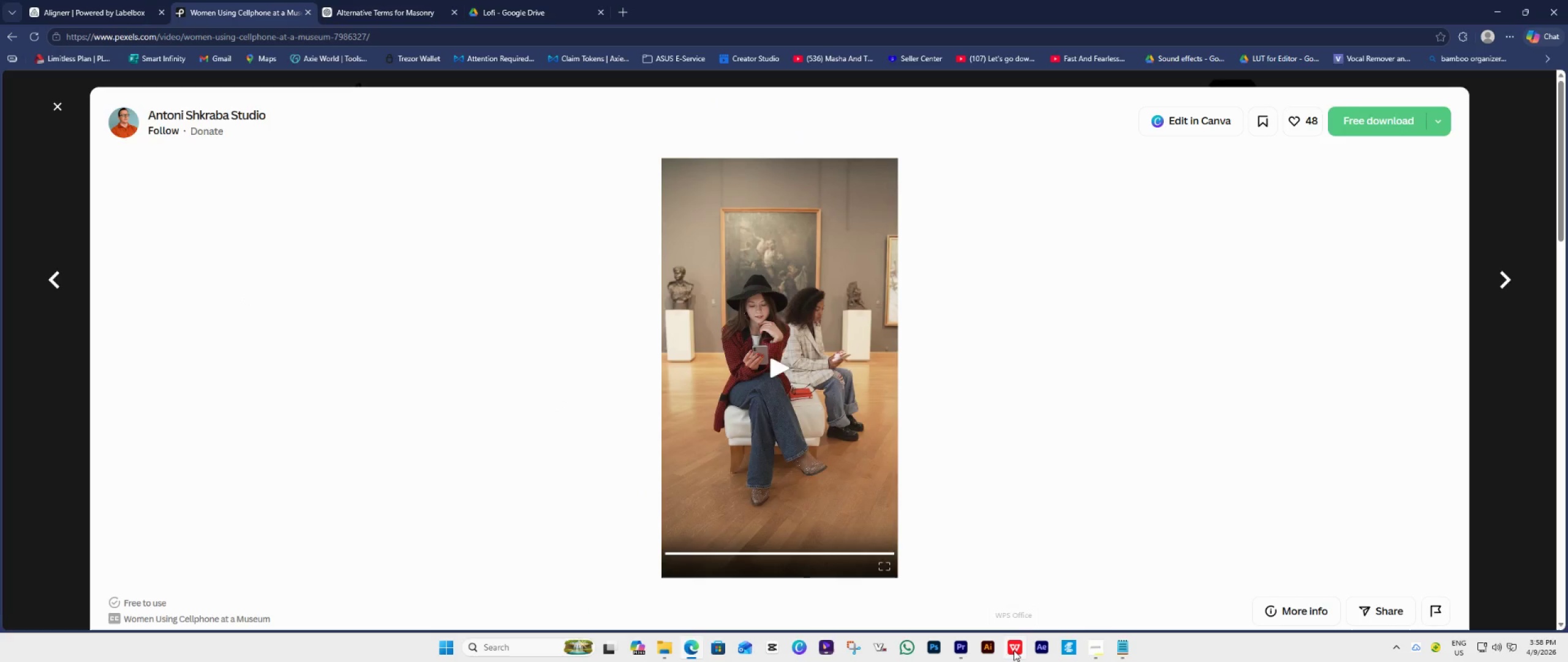 
left_click([965, 650])
 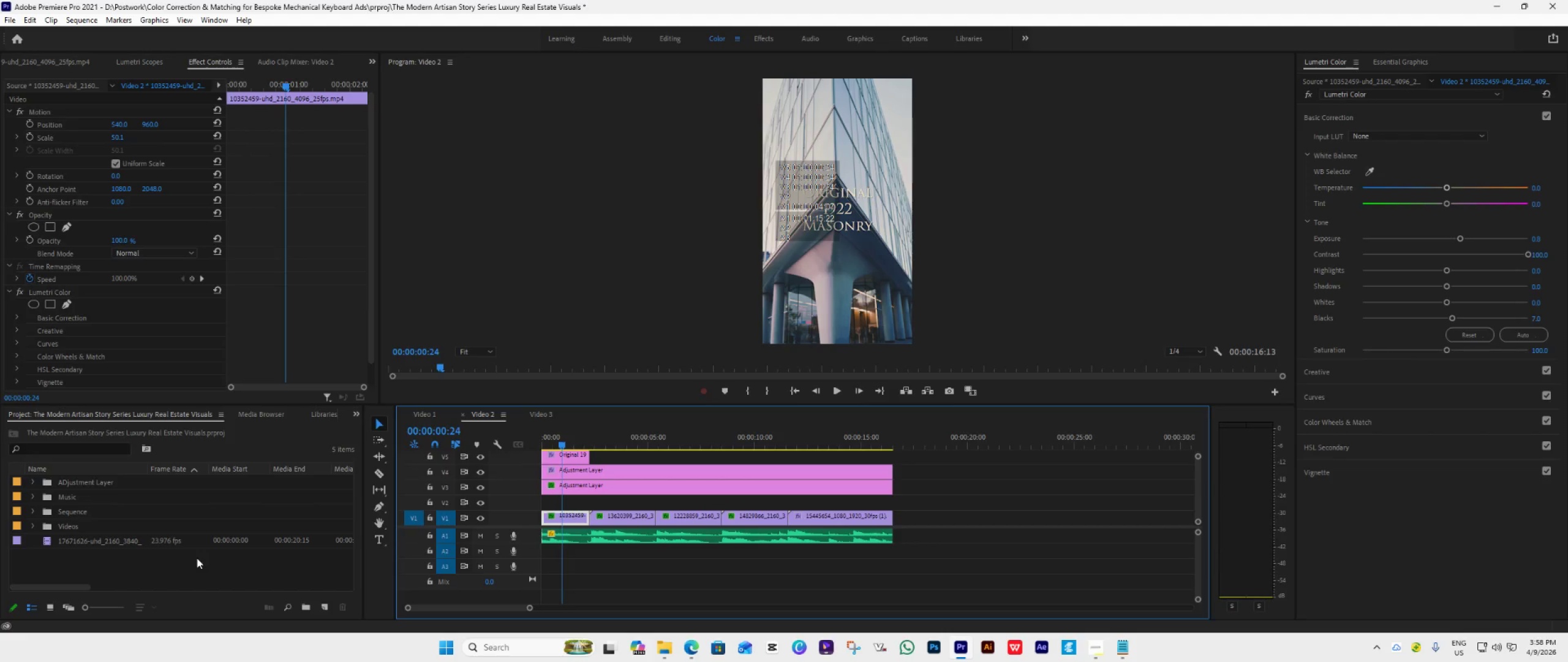 
double_click([197, 557])
 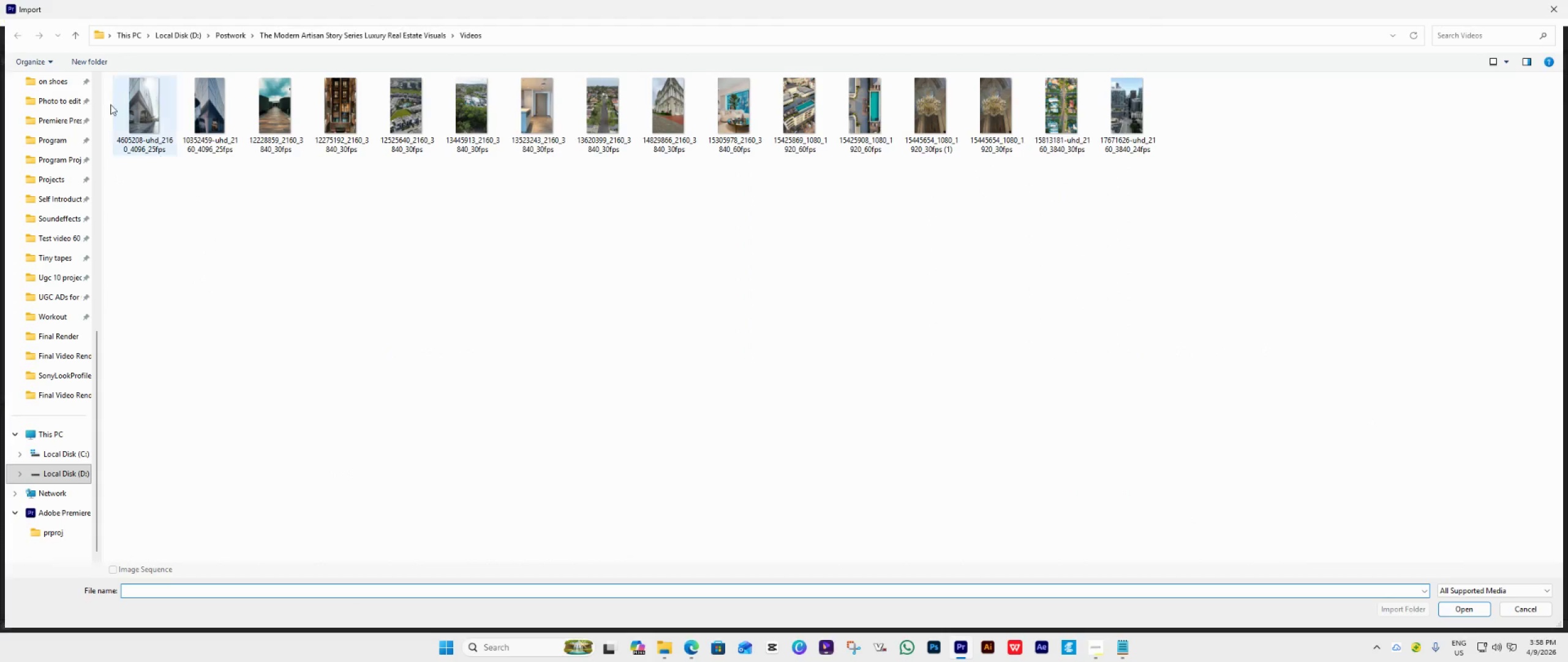 
scroll: coordinate [62, 126], scroll_direction: up, amount: 8.0
 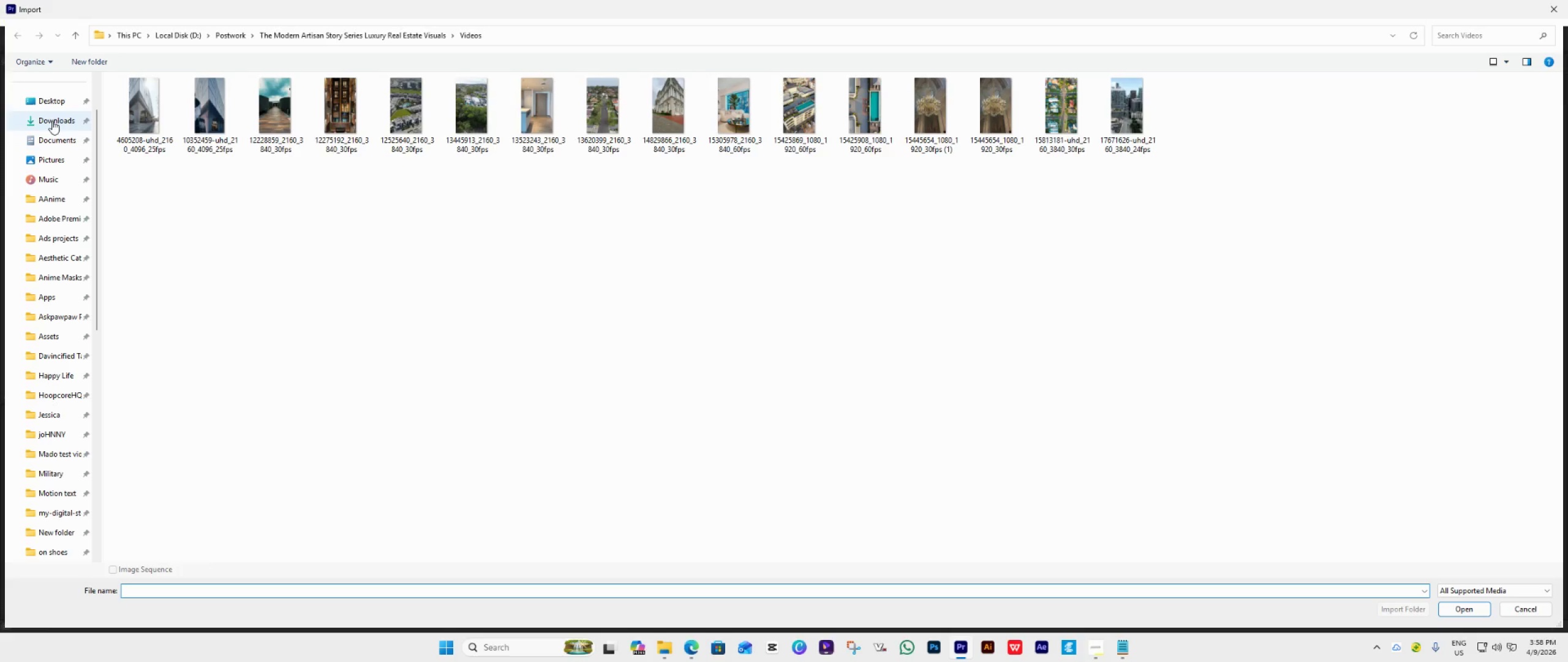 
left_click([52, 120])
 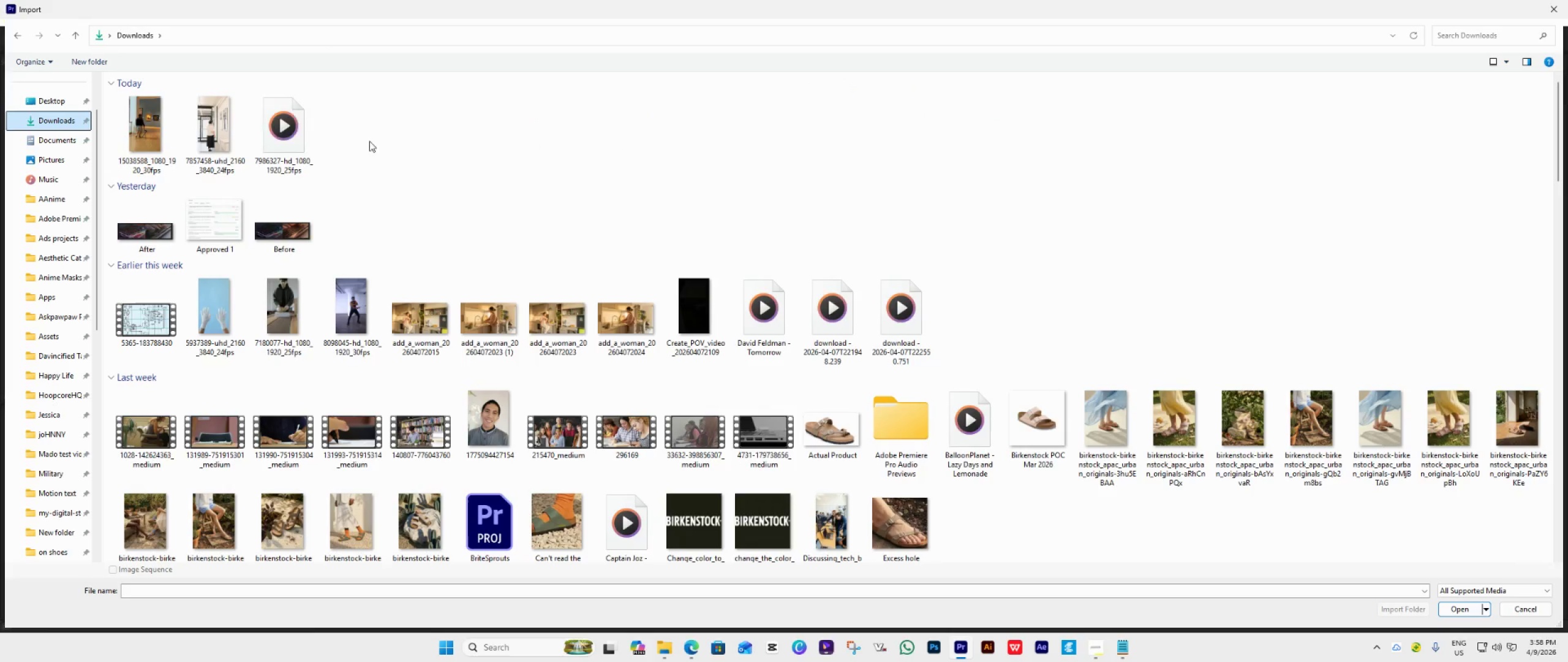 
left_click_drag(start_coordinate=[390, 137], to_coordinate=[72, 112])
 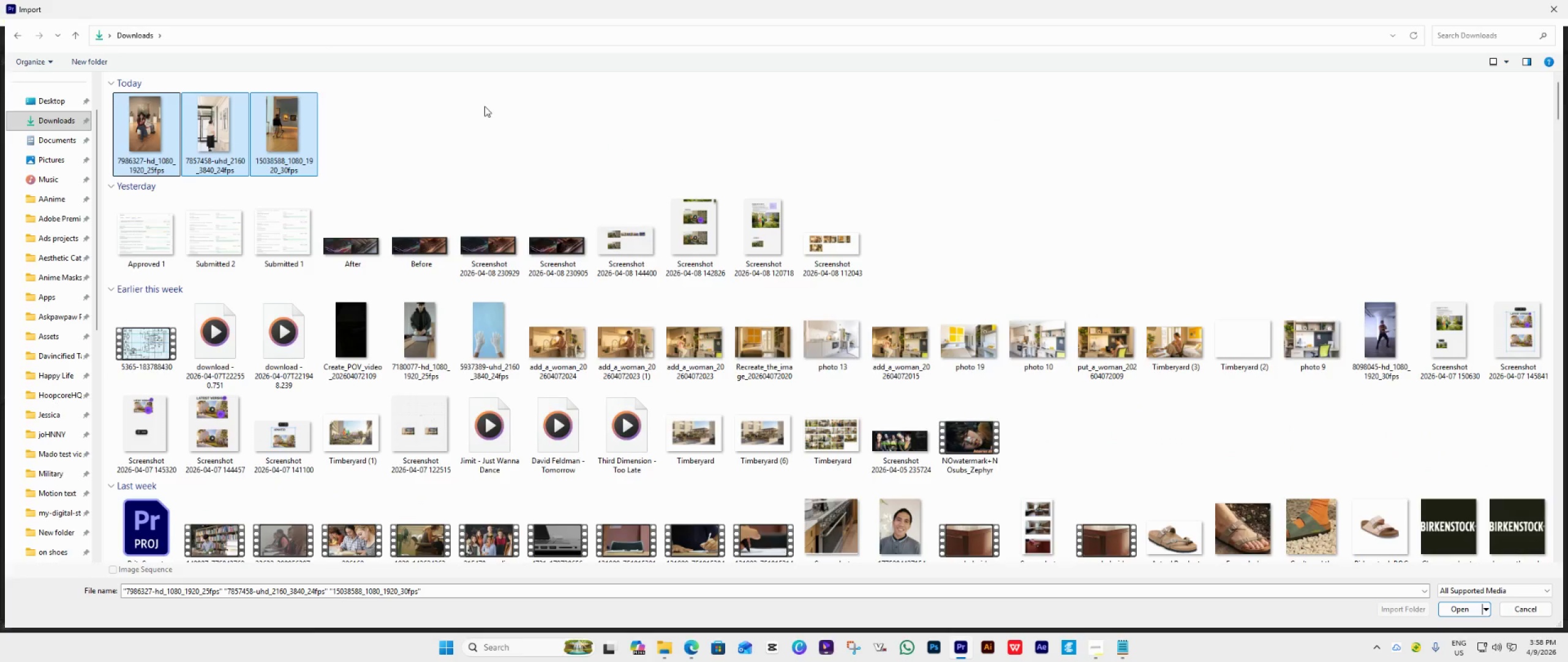 
key(Control+X)
 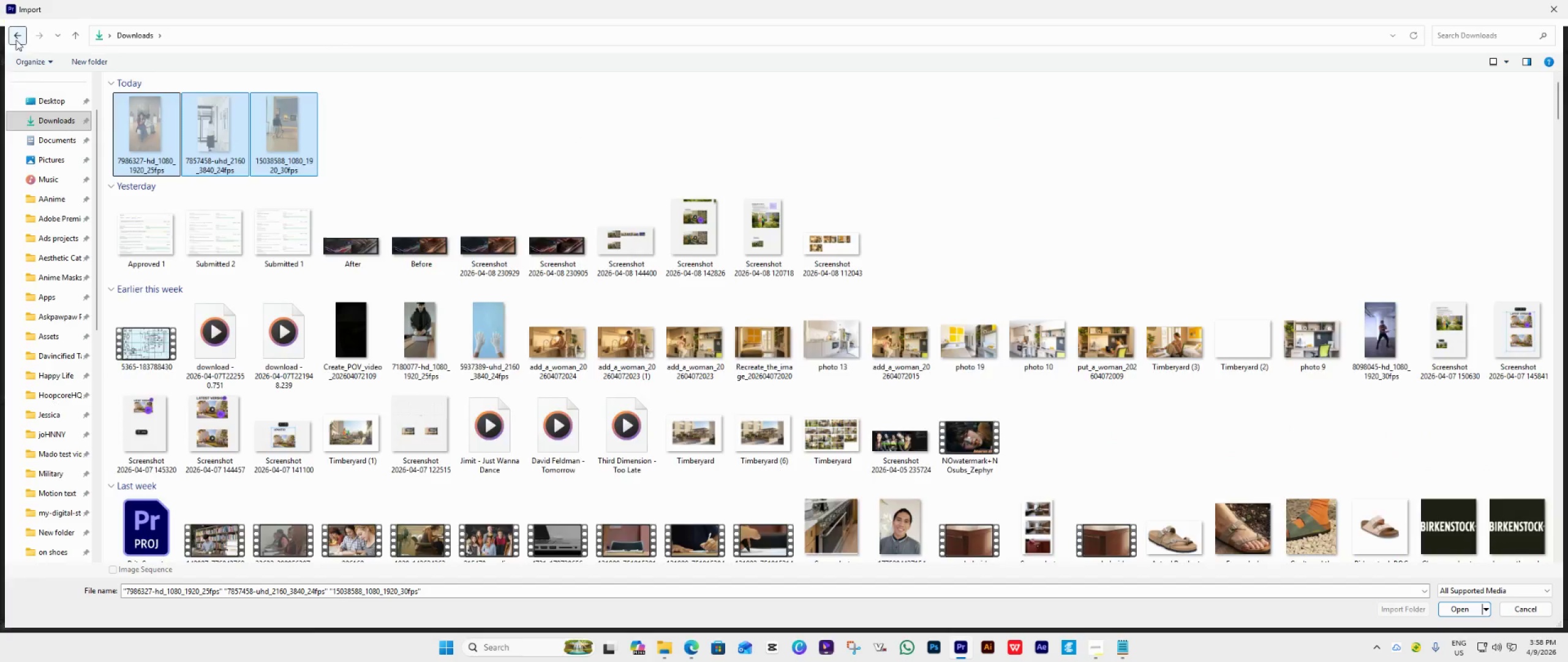 
double_click([407, 256])
 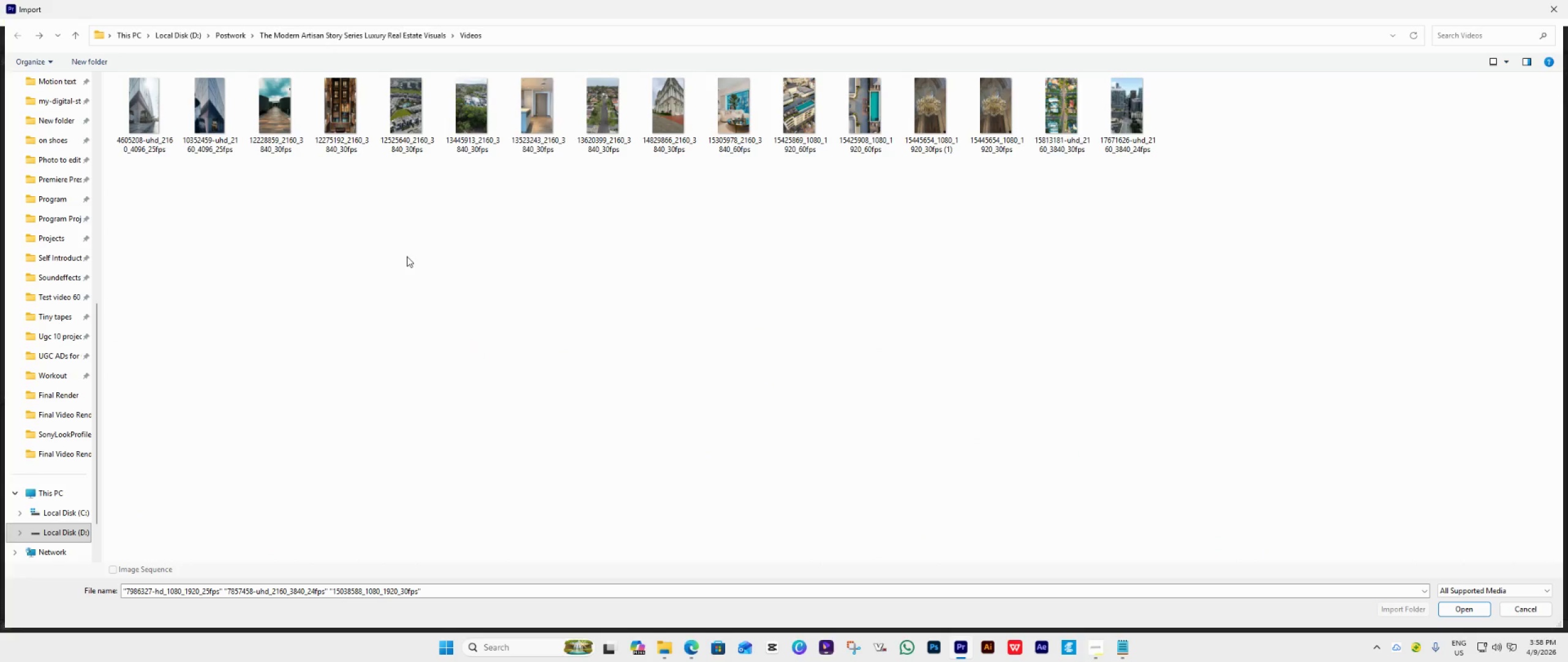 
key(Control+V)
 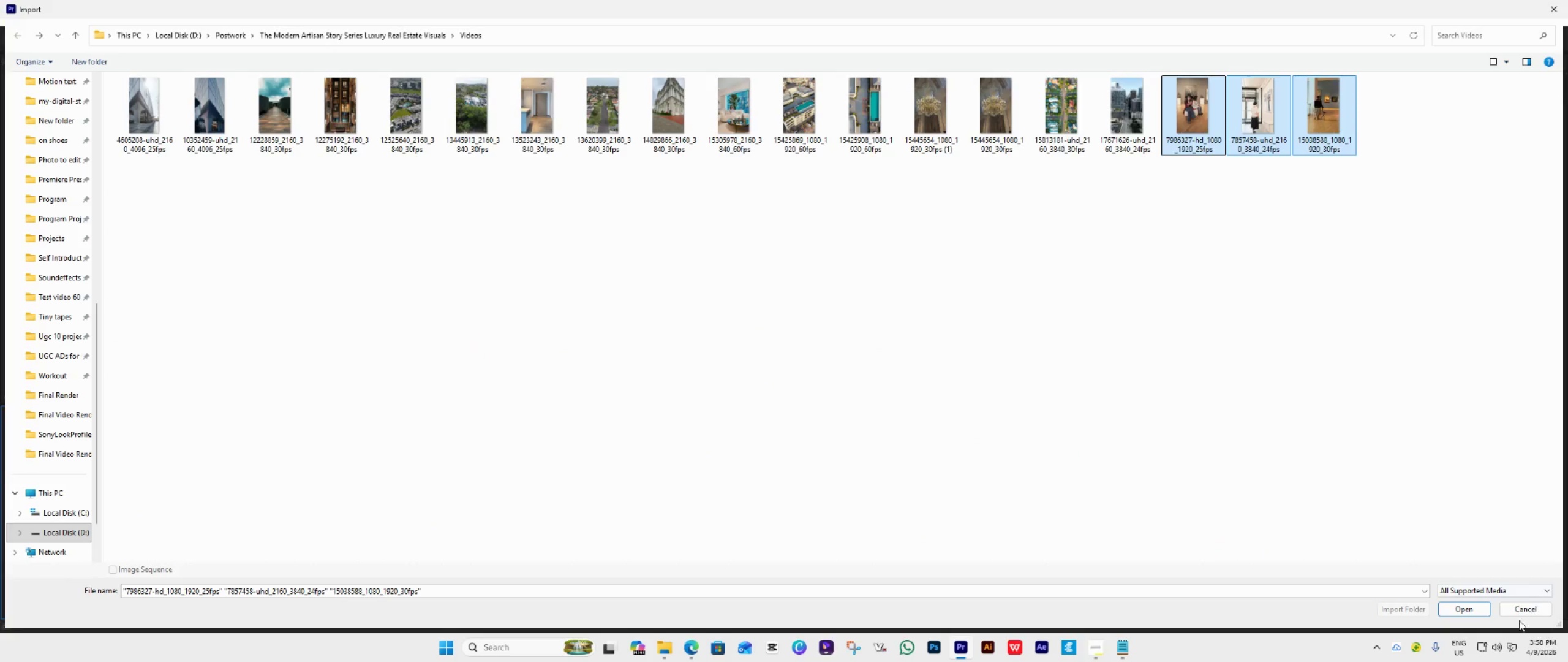 
left_click([1473, 614])
 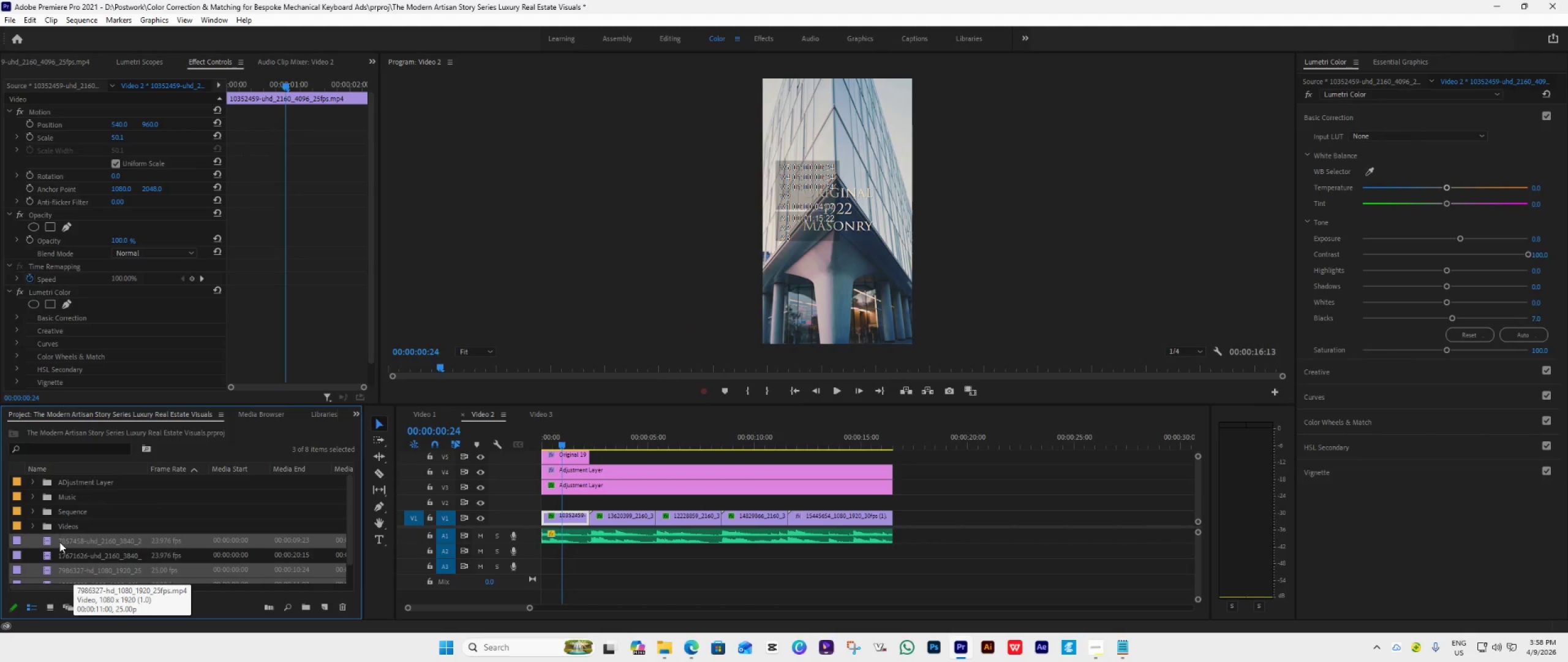 
left_click([59, 542])
 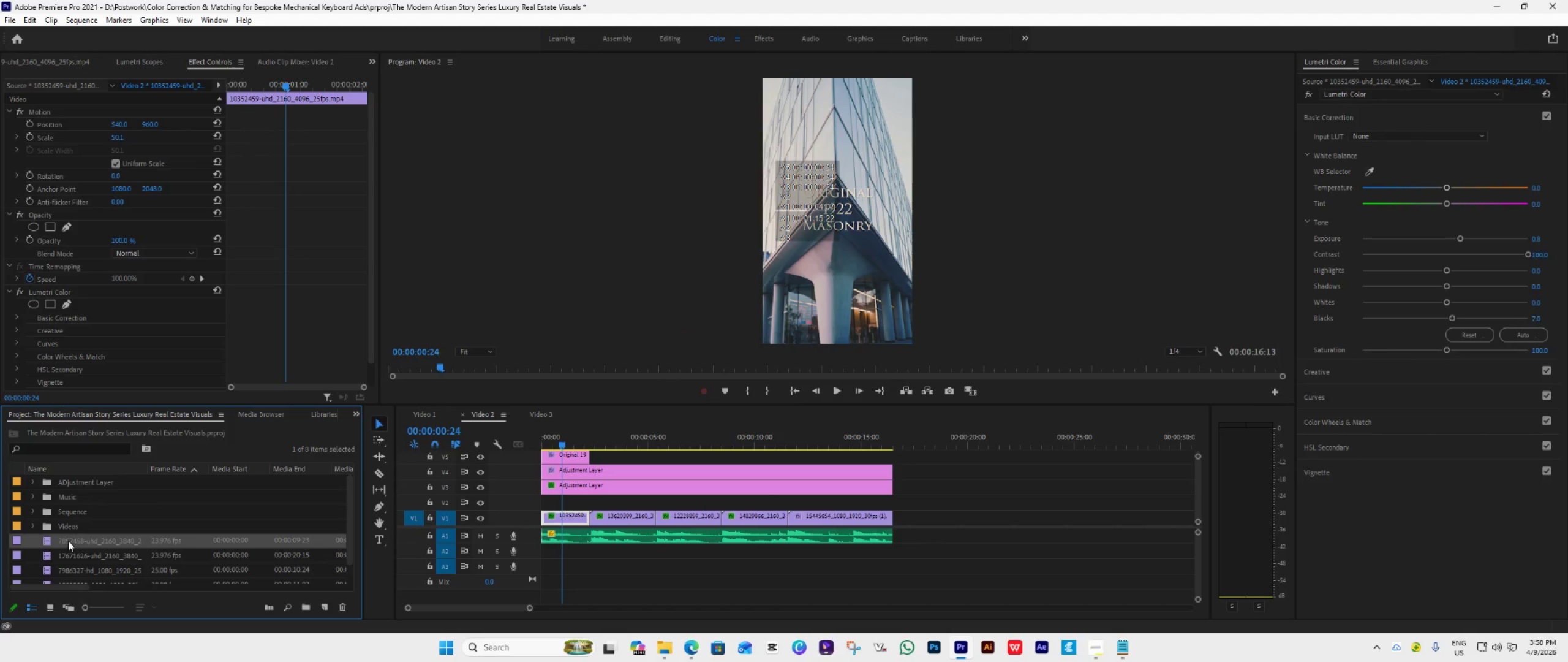 
left_click_drag(start_coordinate=[68, 541], to_coordinate=[941, 525])
 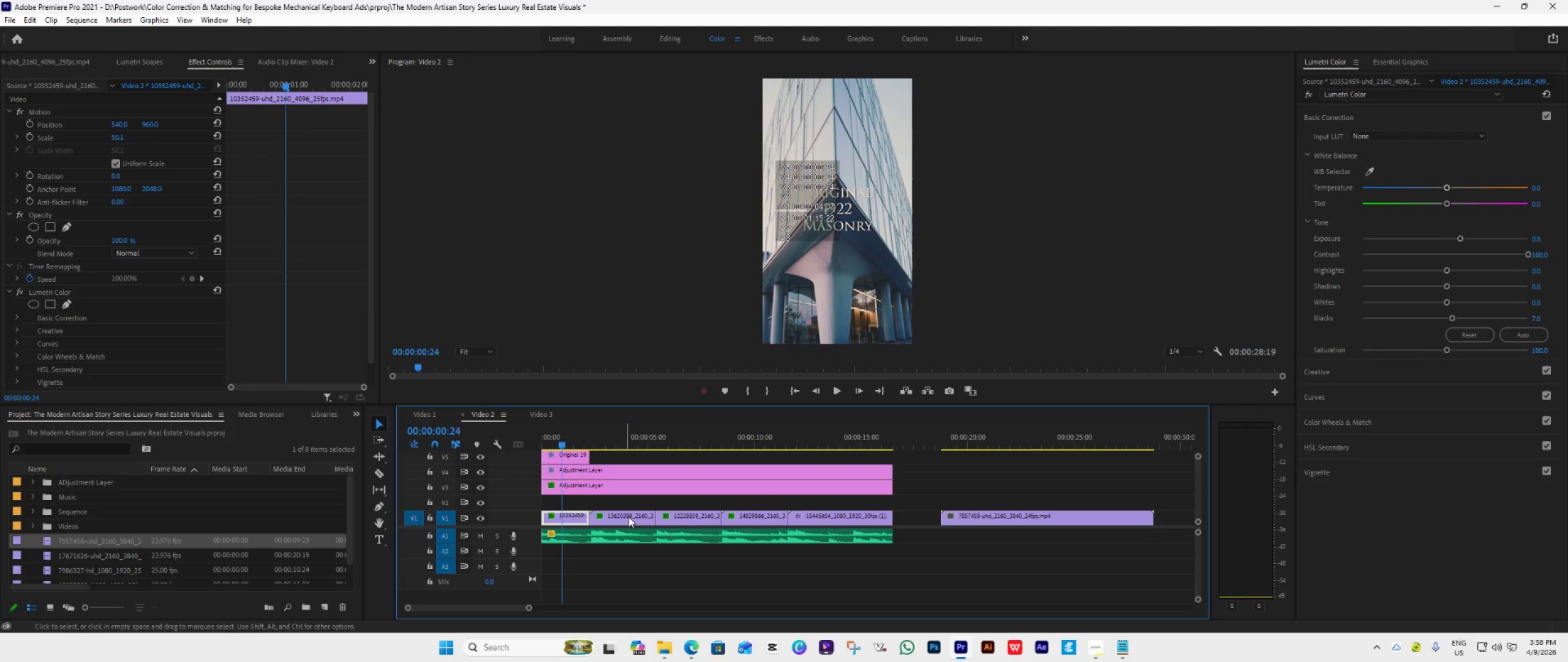 
left_click([638, 516])
 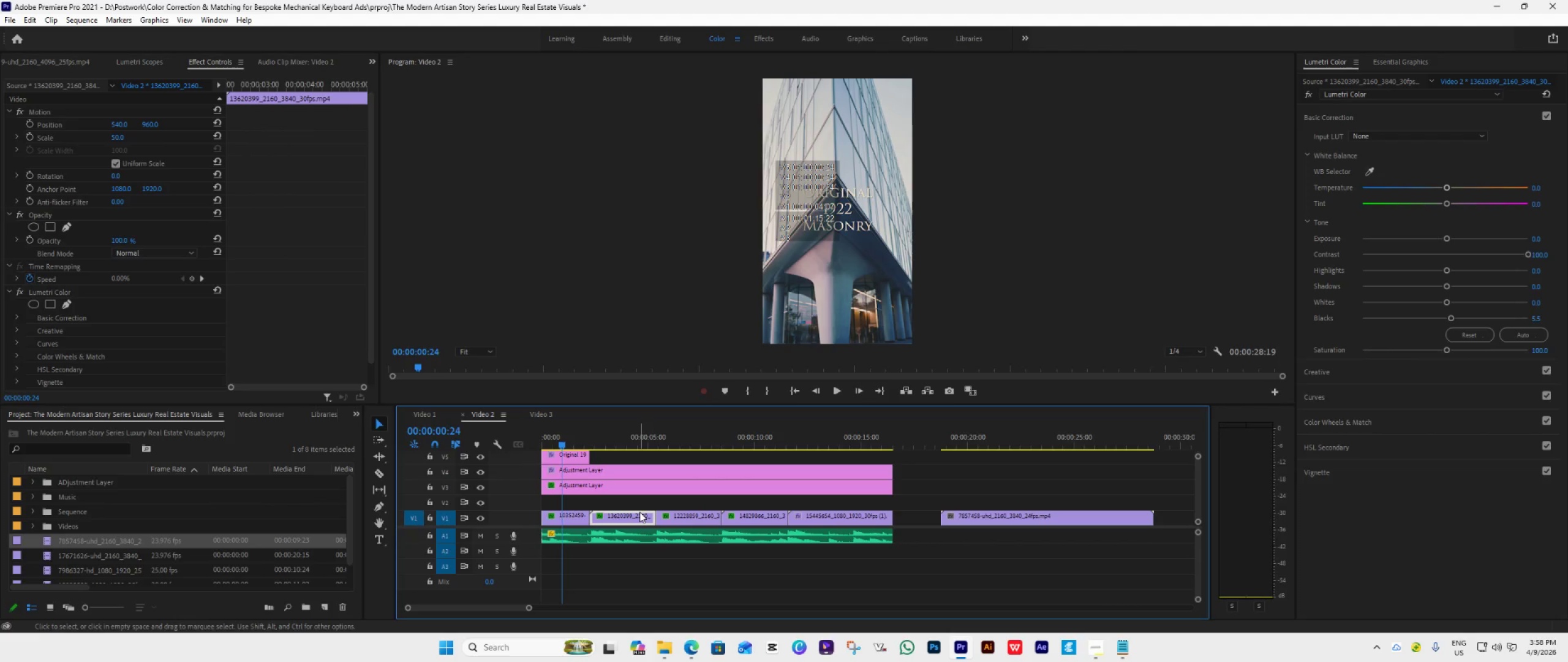 
key(Delete)
 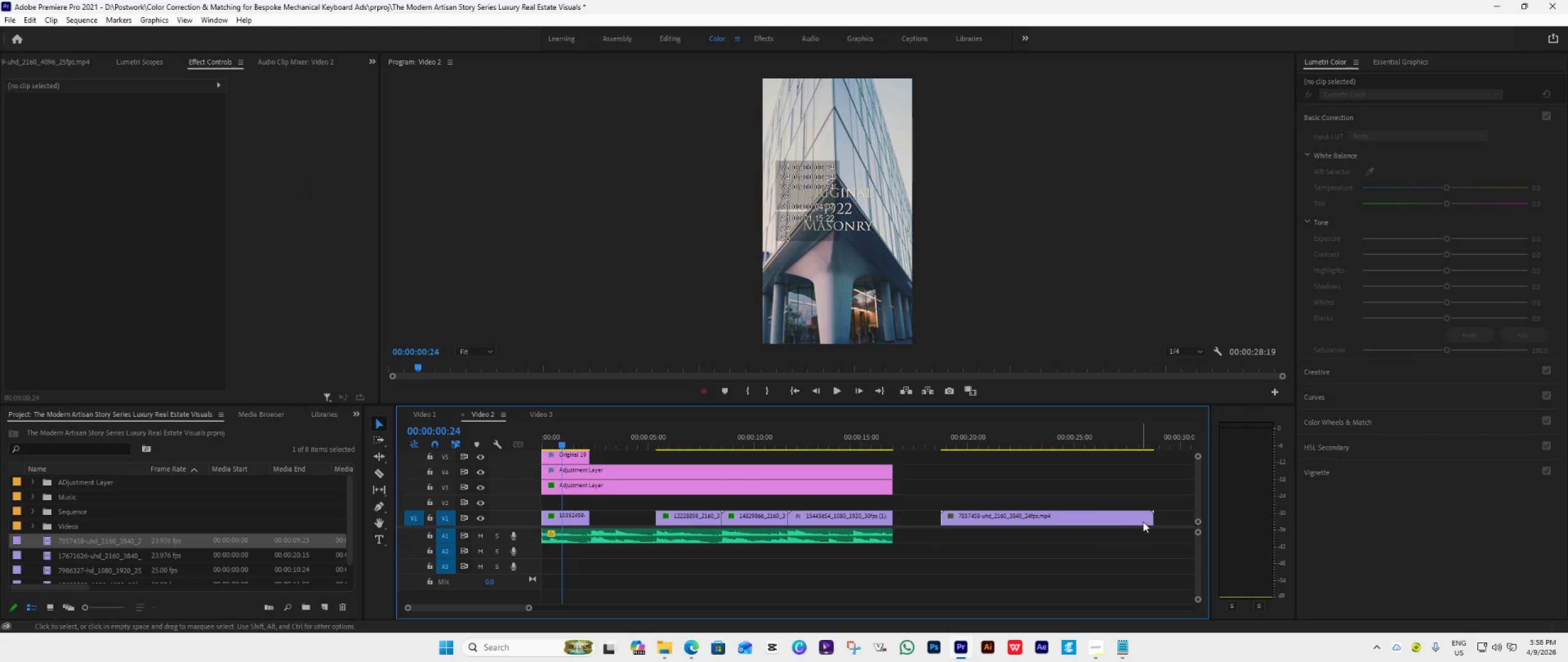 
left_click_drag(start_coordinate=[1151, 516], to_coordinate=[1019, 560])
 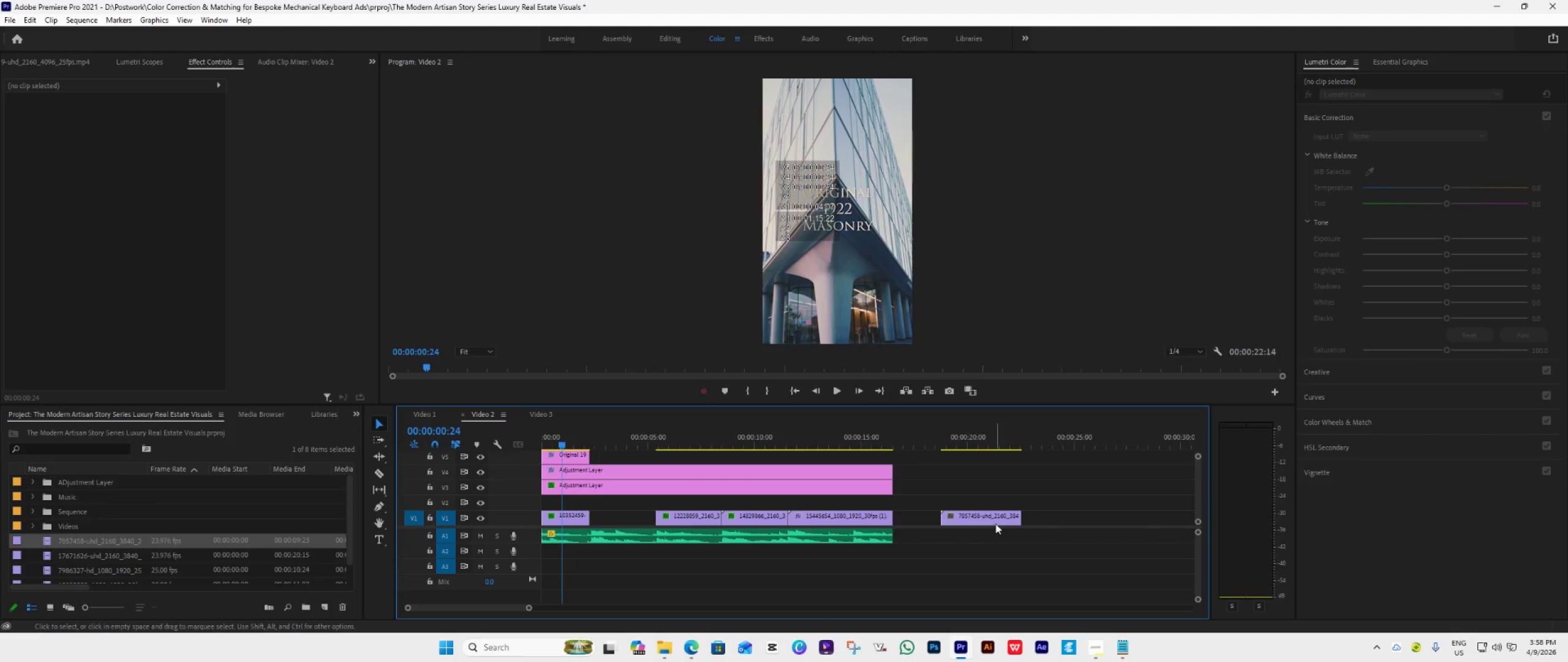 
left_click_drag(start_coordinate=[989, 520], to_coordinate=[634, 495])
 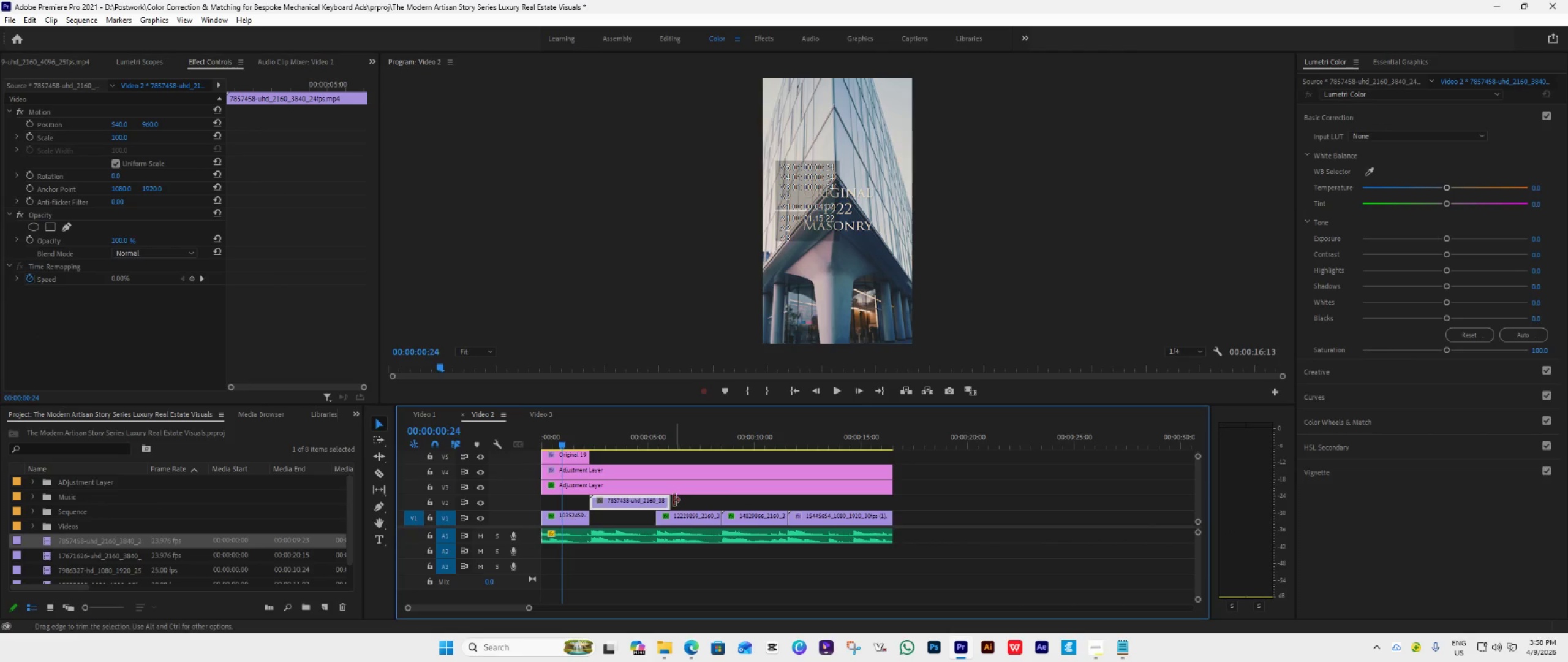 
left_click_drag(start_coordinate=[669, 503], to_coordinate=[654, 524])
 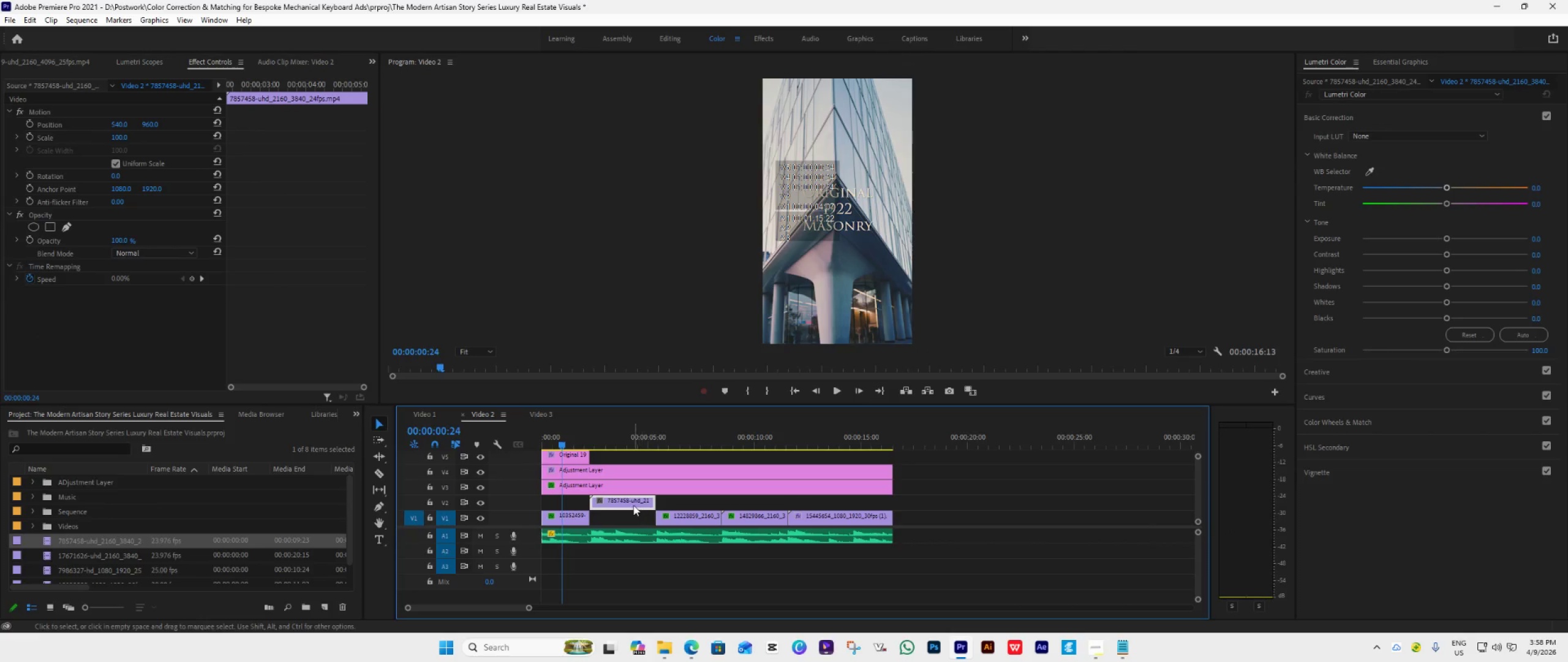 
left_click_drag(start_coordinate=[633, 505], to_coordinate=[629, 523])
 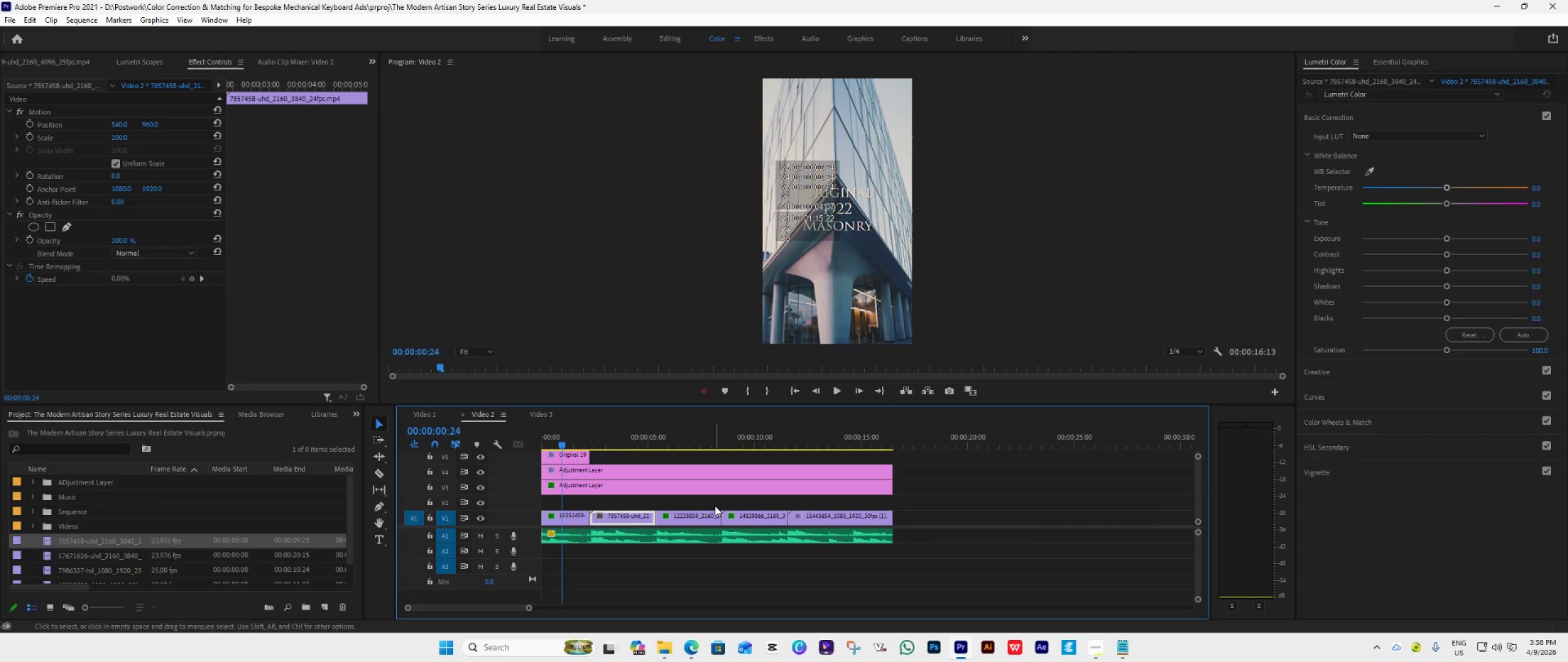 
key(Space)
 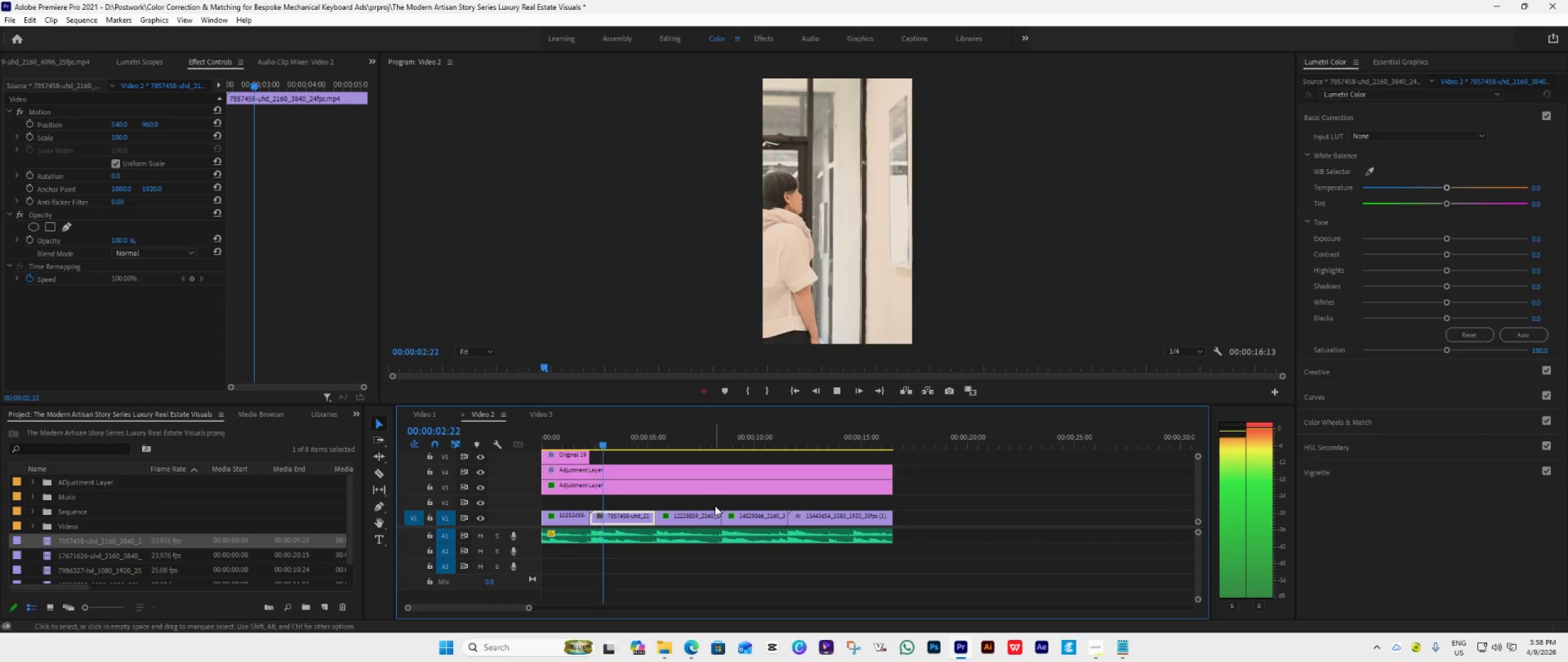 
key(Space)
 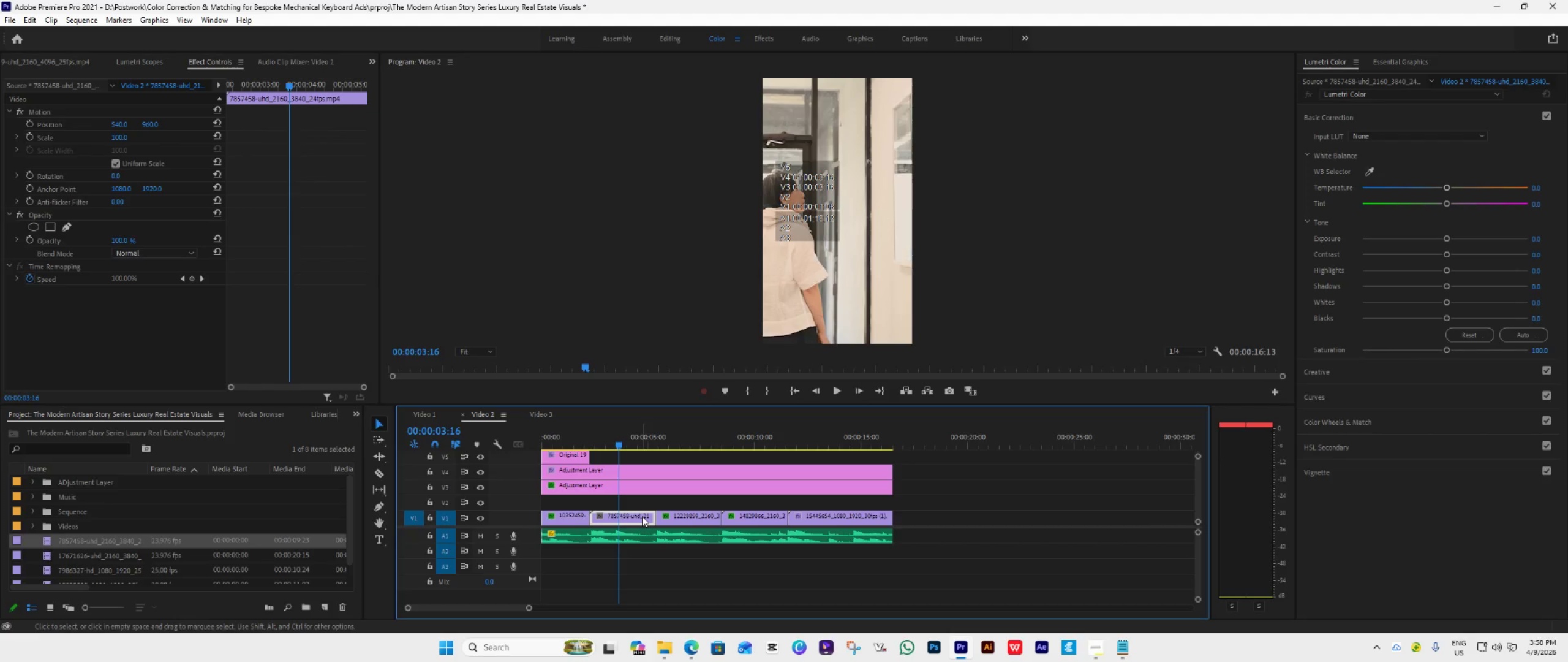 
left_click([641, 516])
 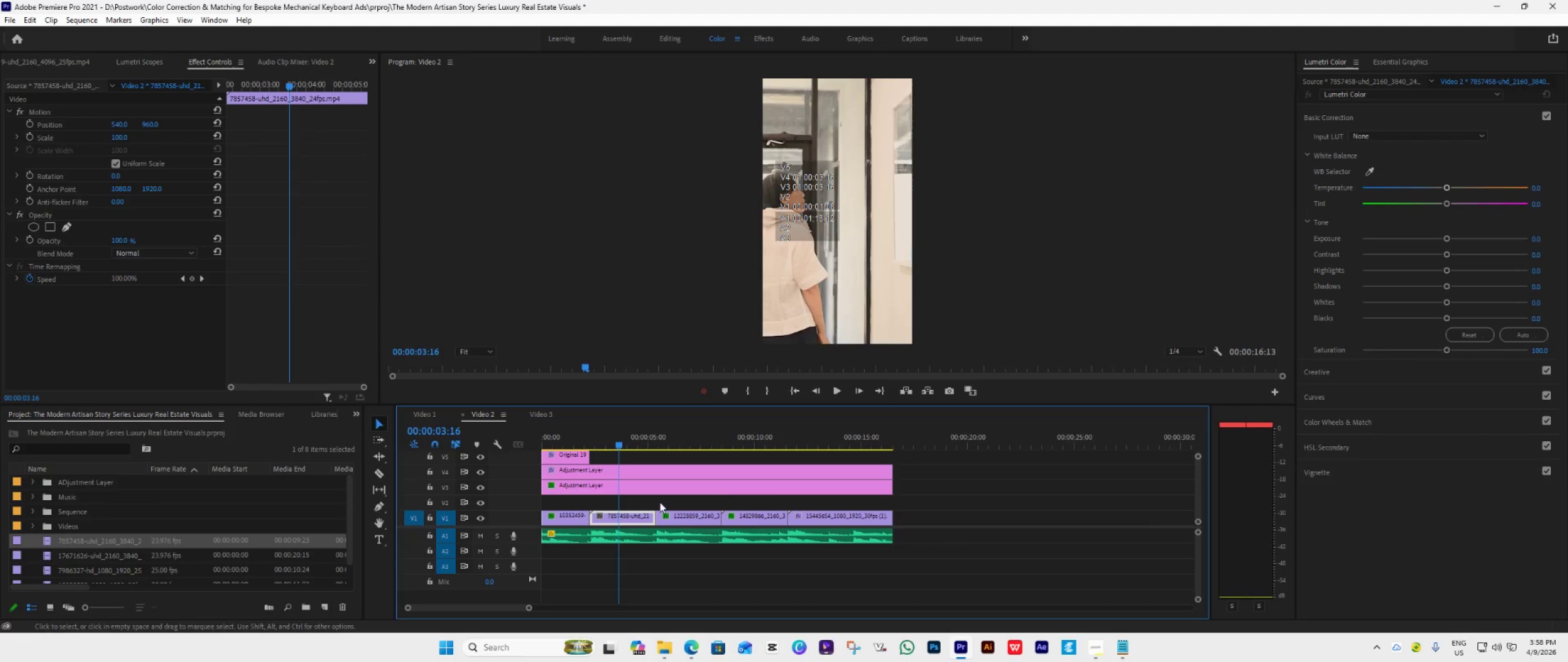 
right_click([643, 511])
 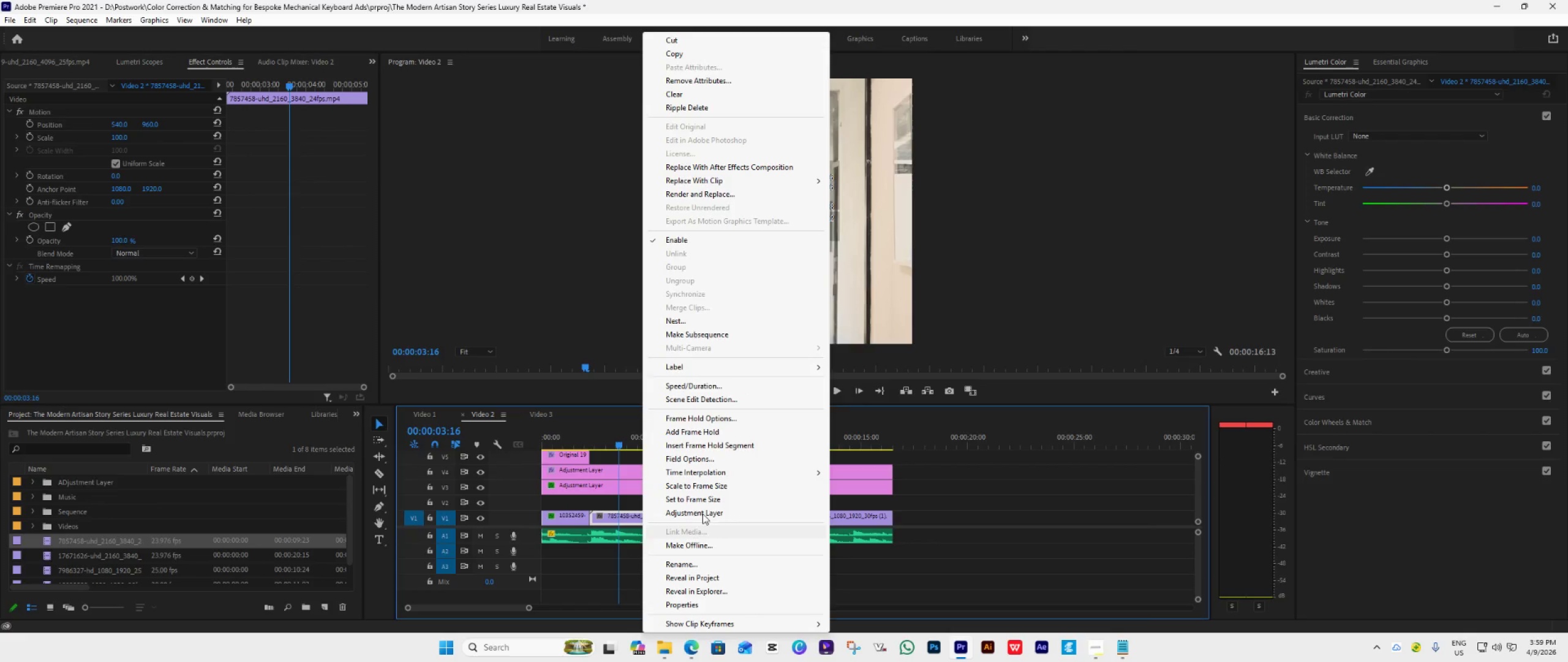 
left_click([706, 503])
 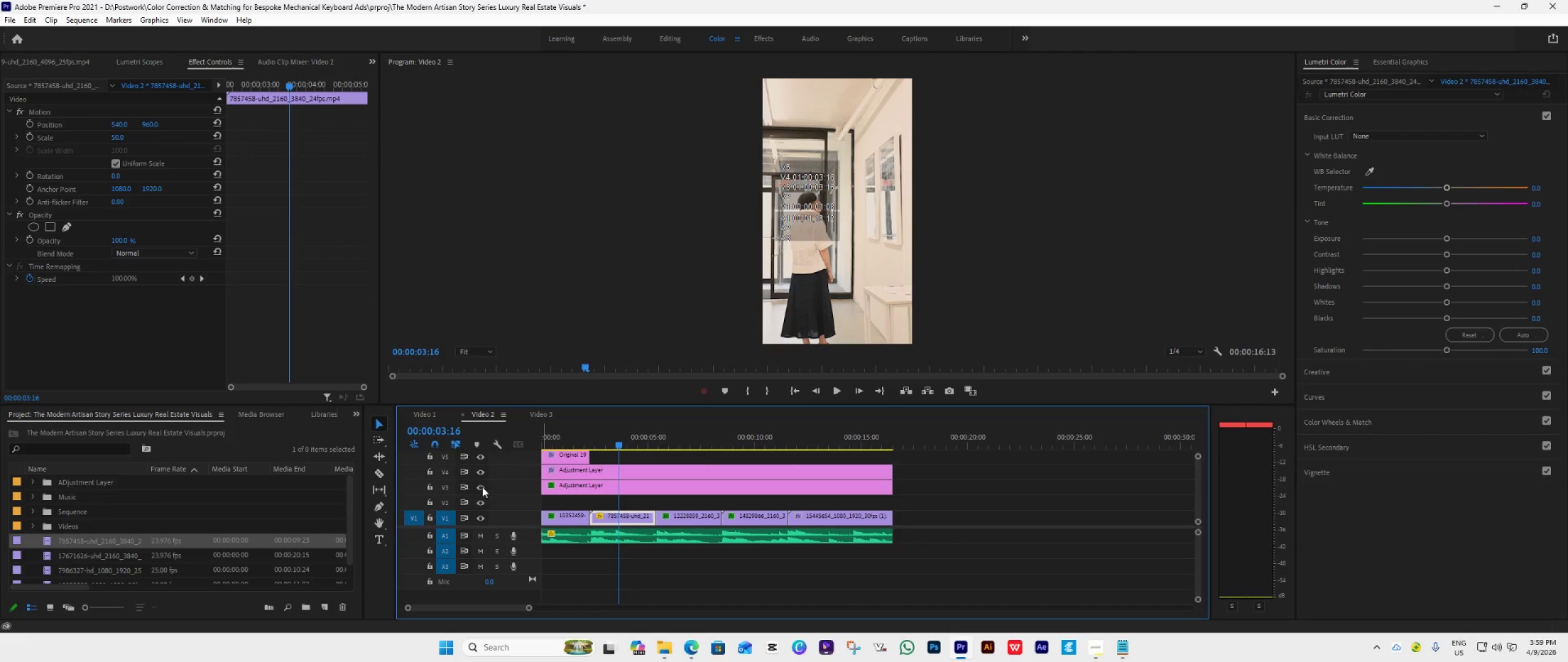 
left_click([481, 486])
 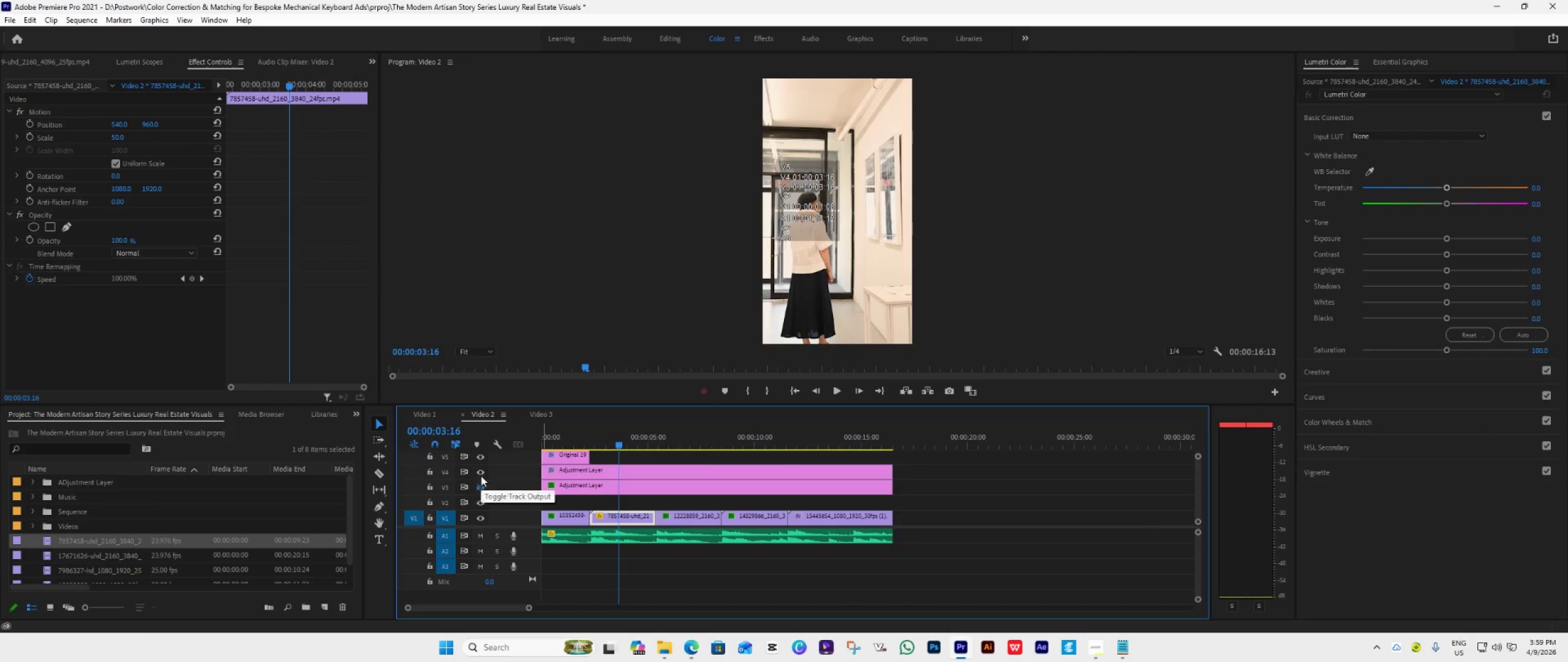 
double_click([481, 471])
 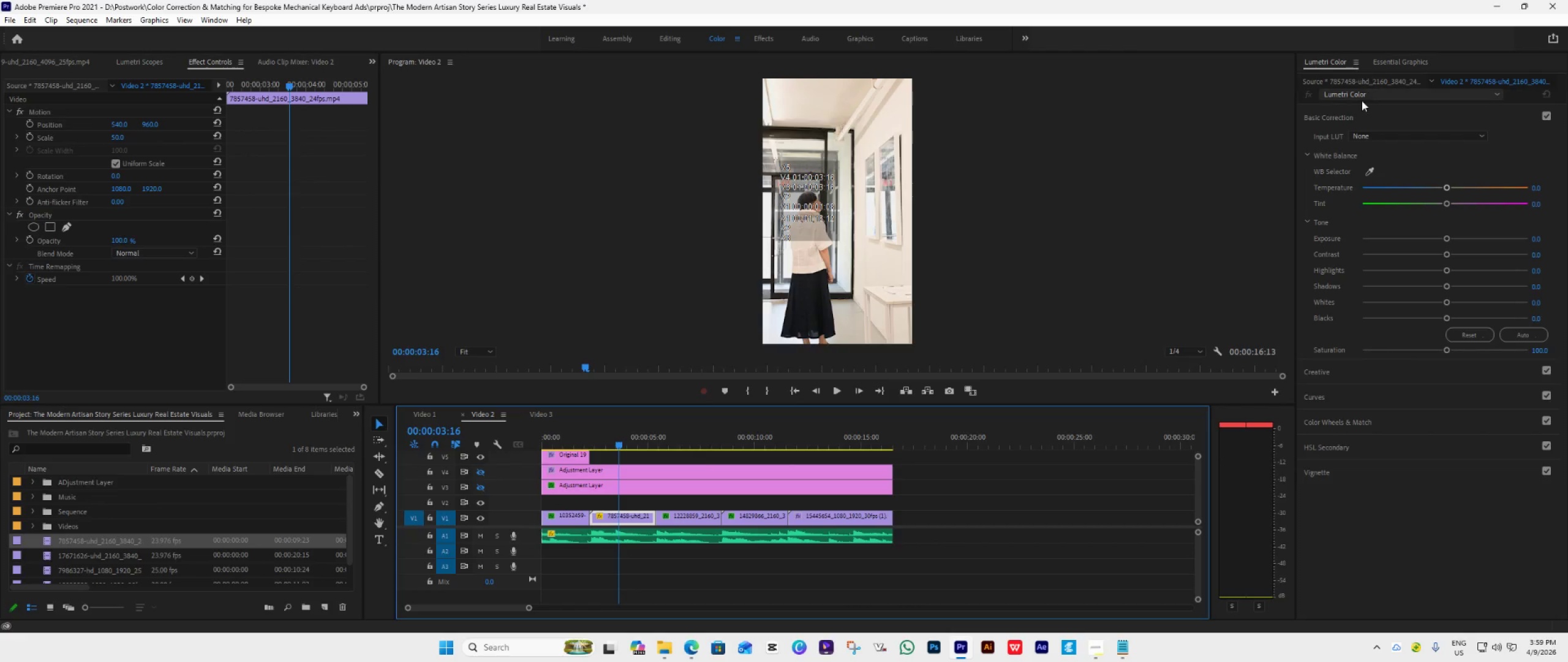 
left_click([1369, 110])
 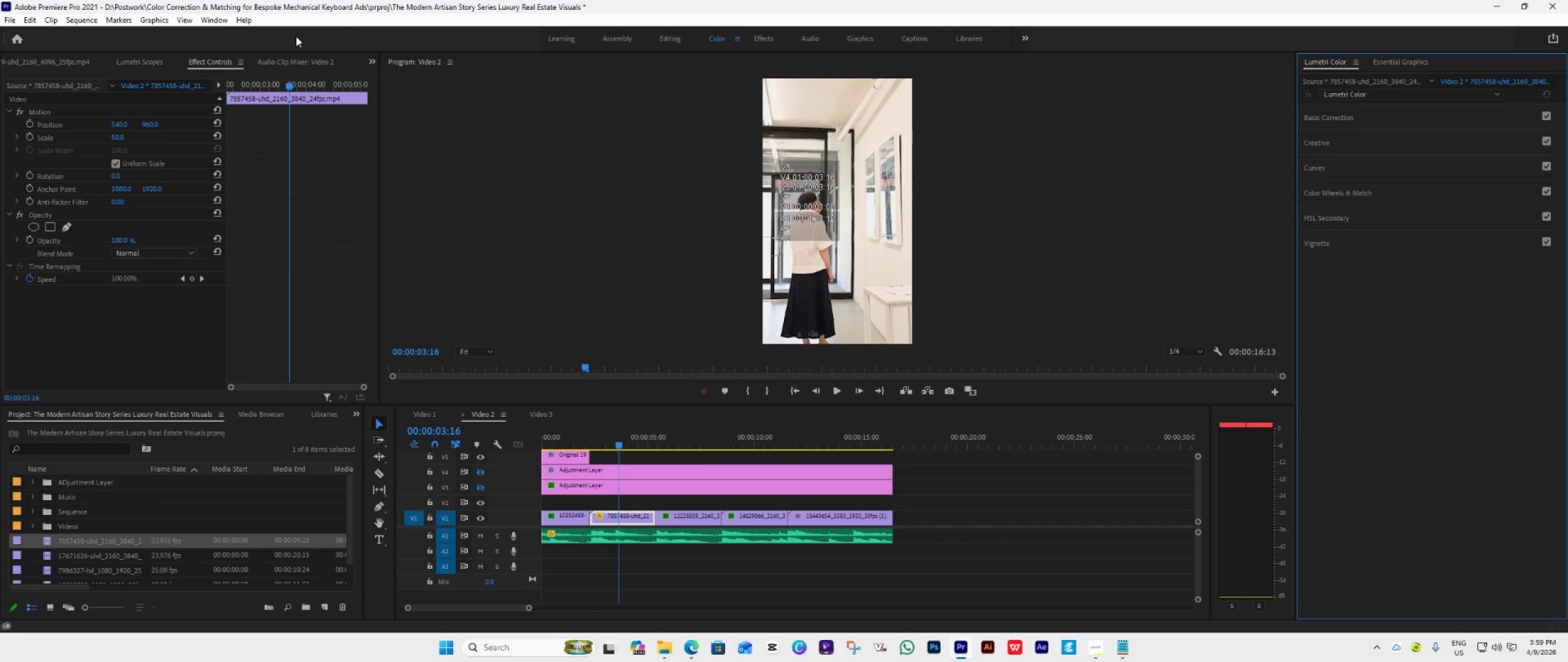 
left_click([127, 62])
 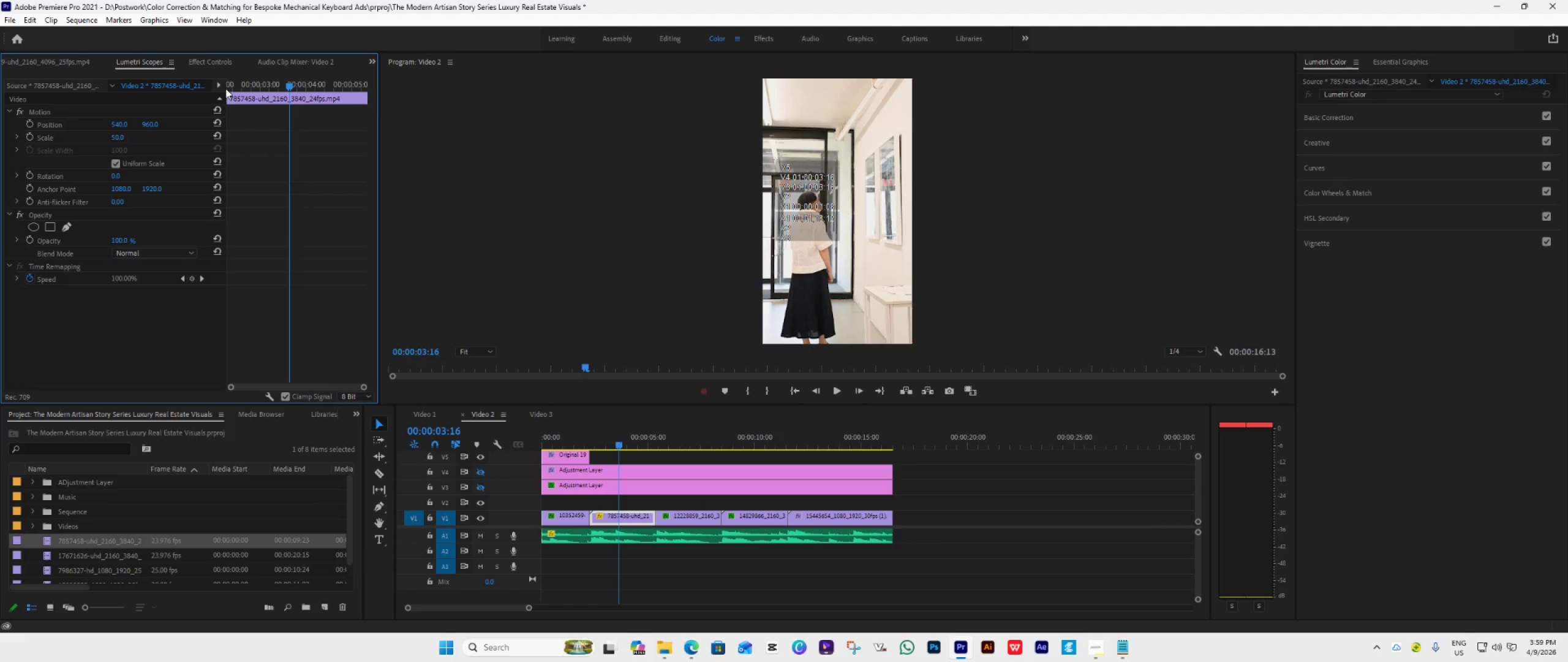 
left_click([212, 58])
 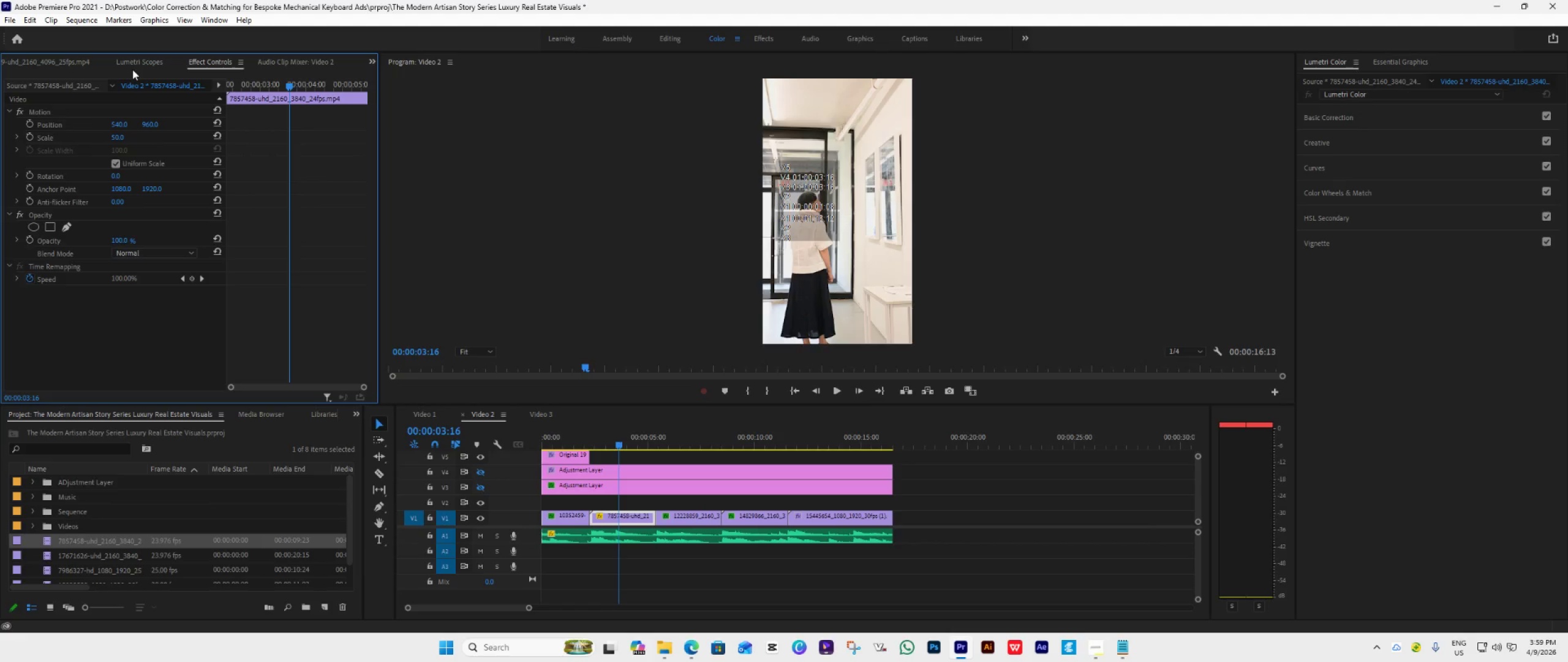 
left_click([133, 64])
 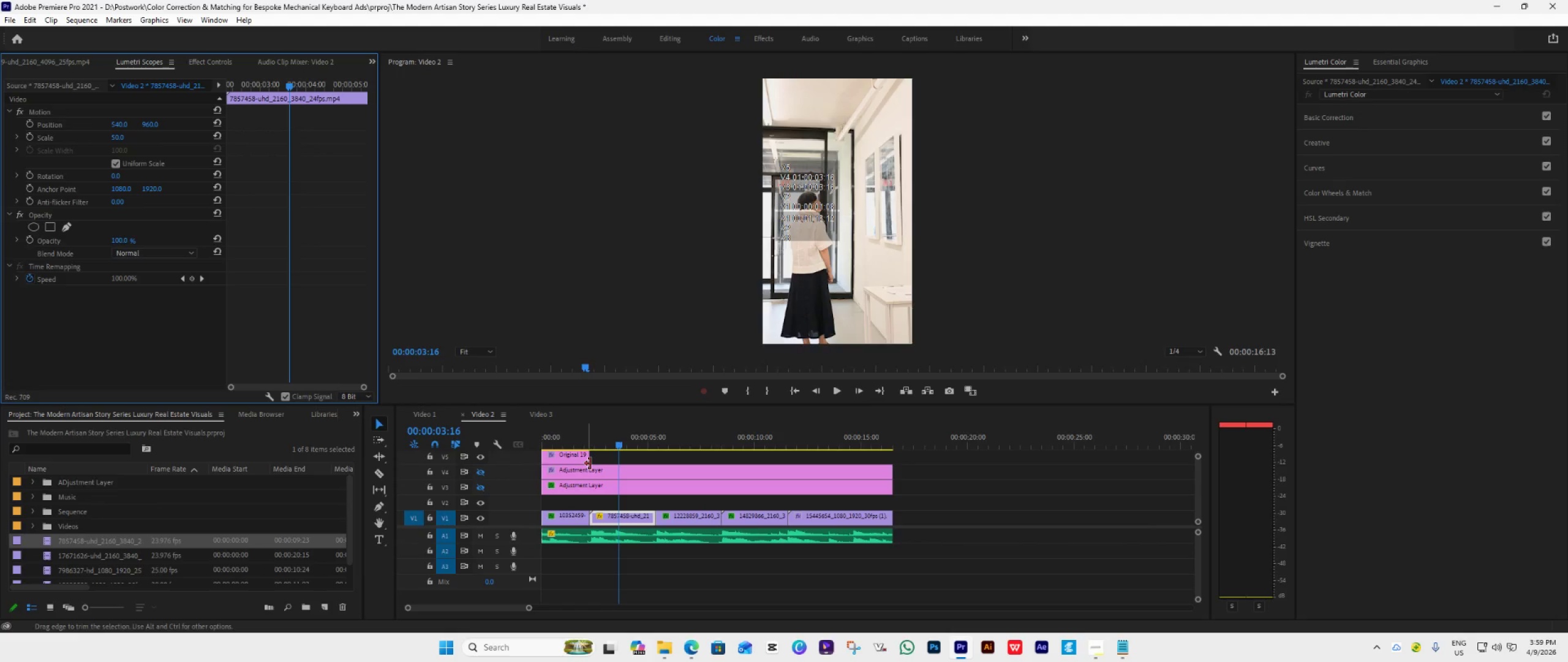 
left_click([682, 527])
 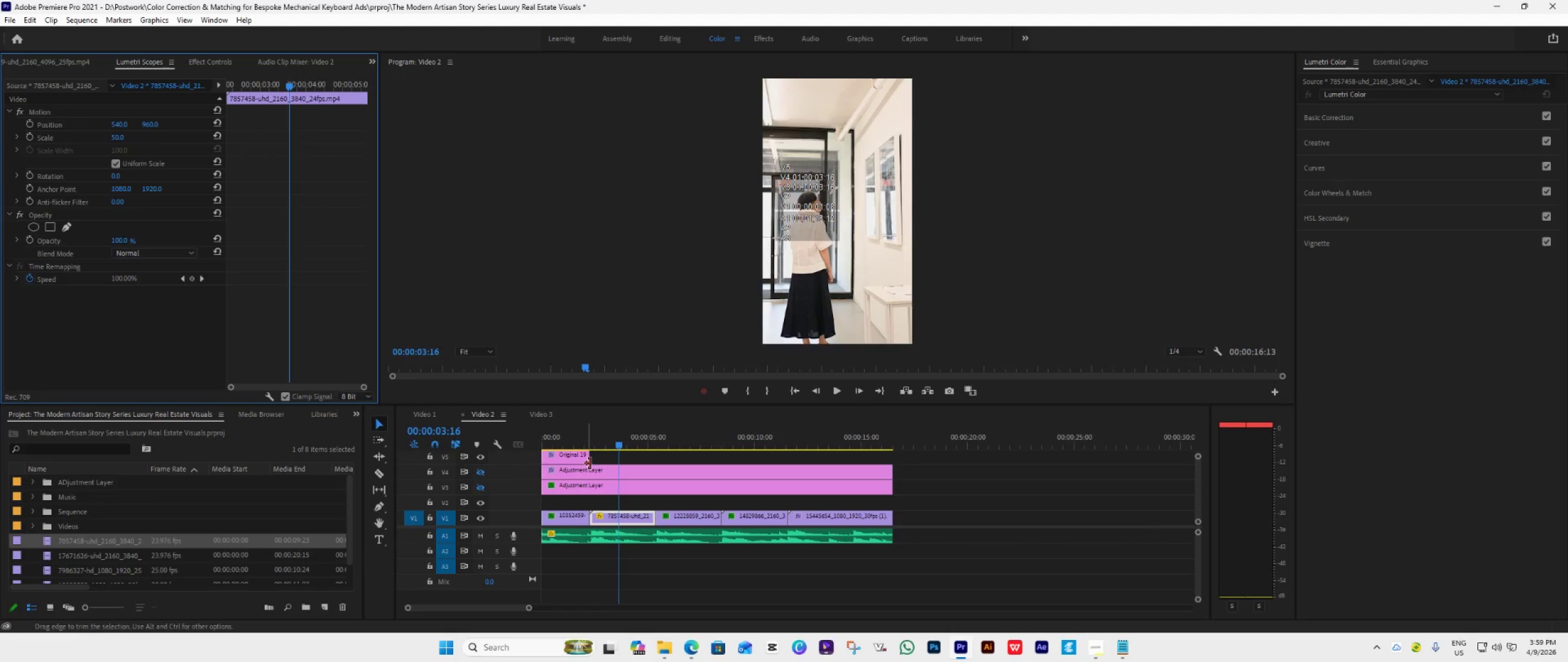 
left_click([689, 524])
 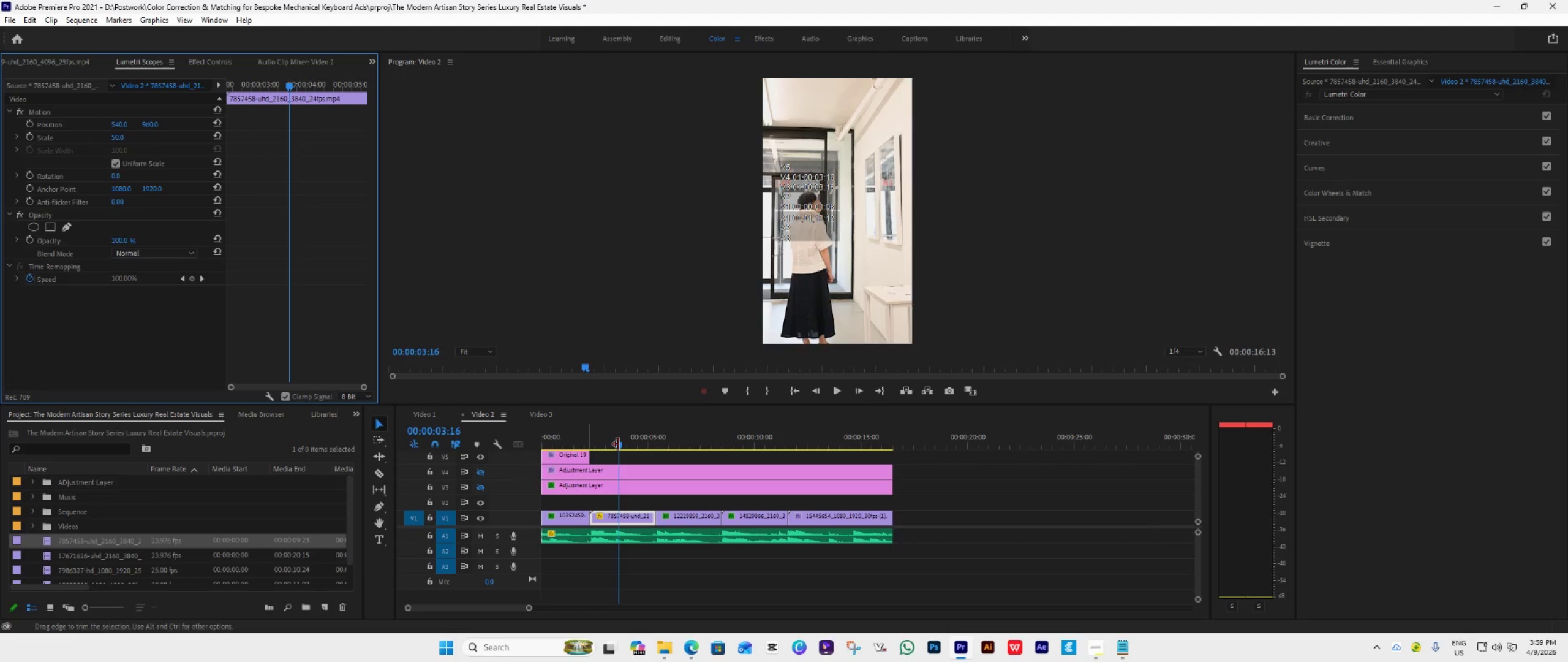 
key(Control+S)
 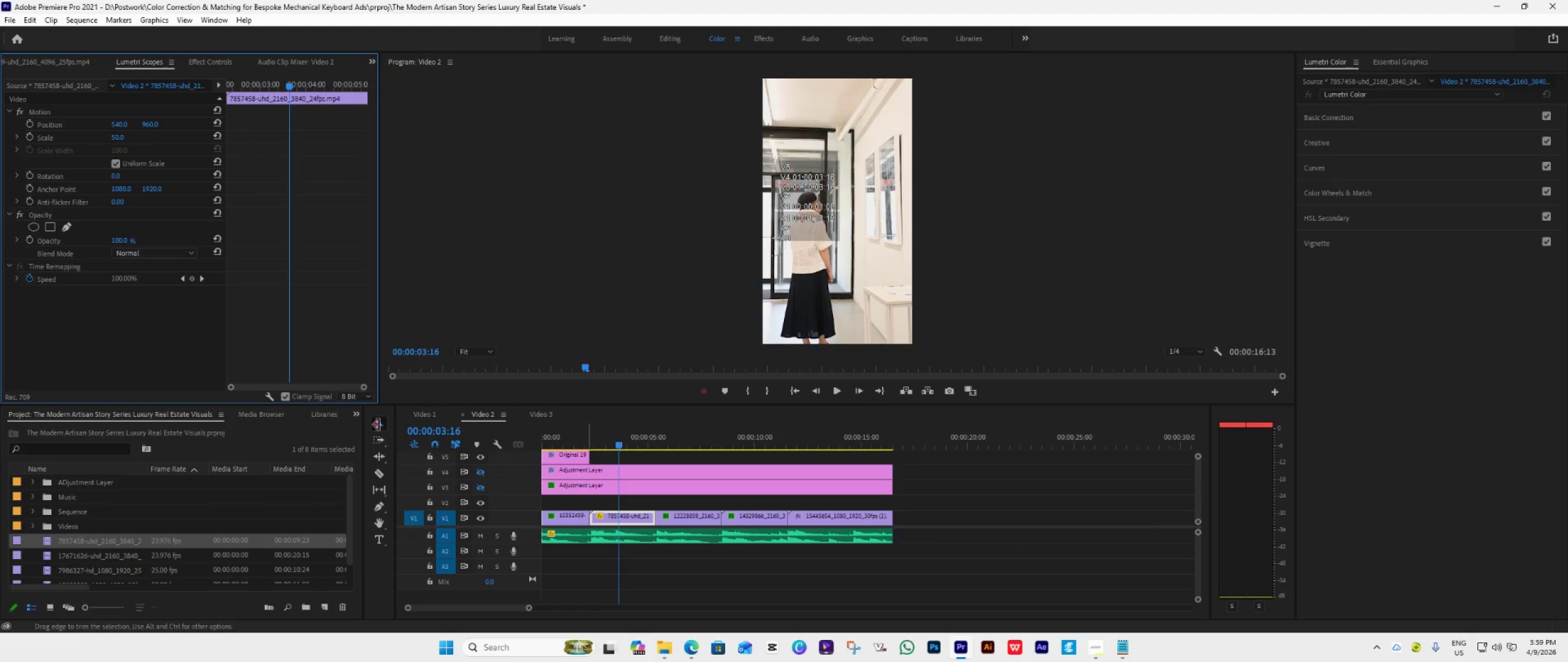 
wait(6.03)
 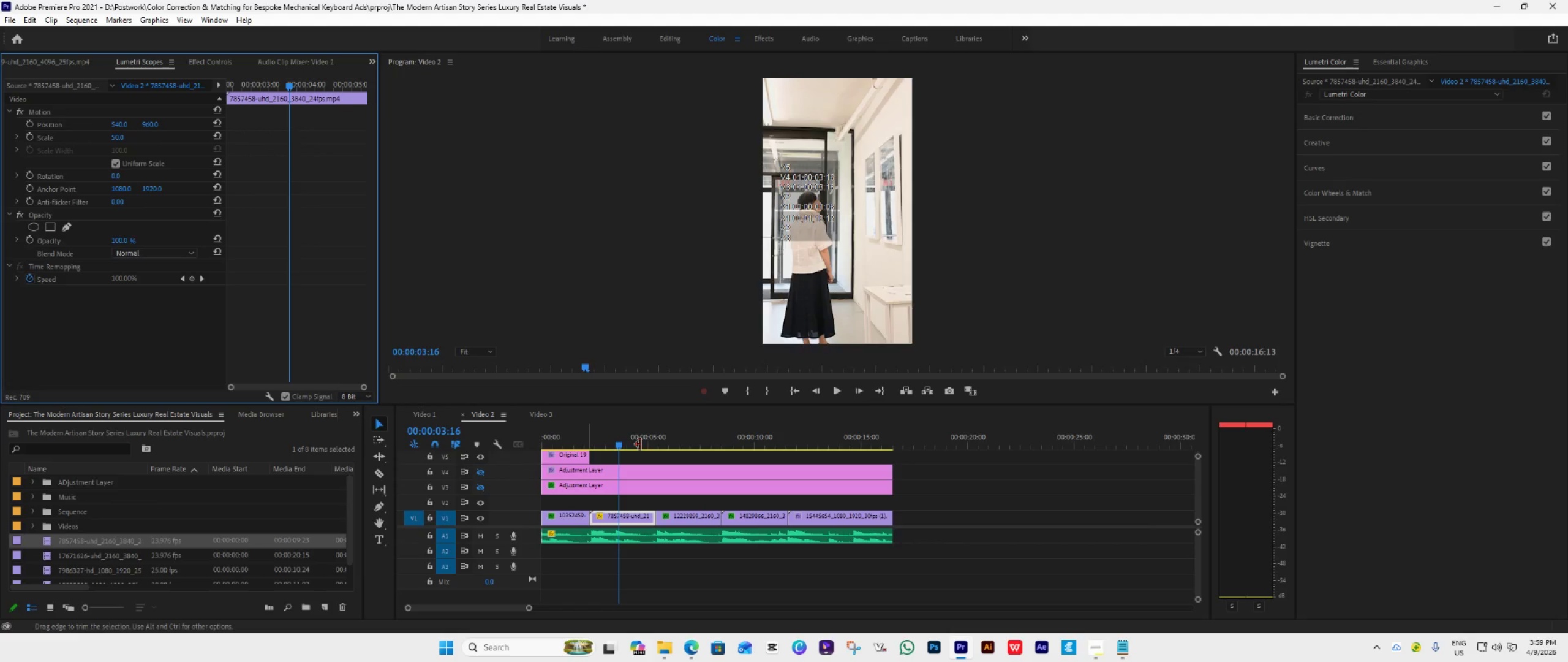 
left_click([681, 516])
 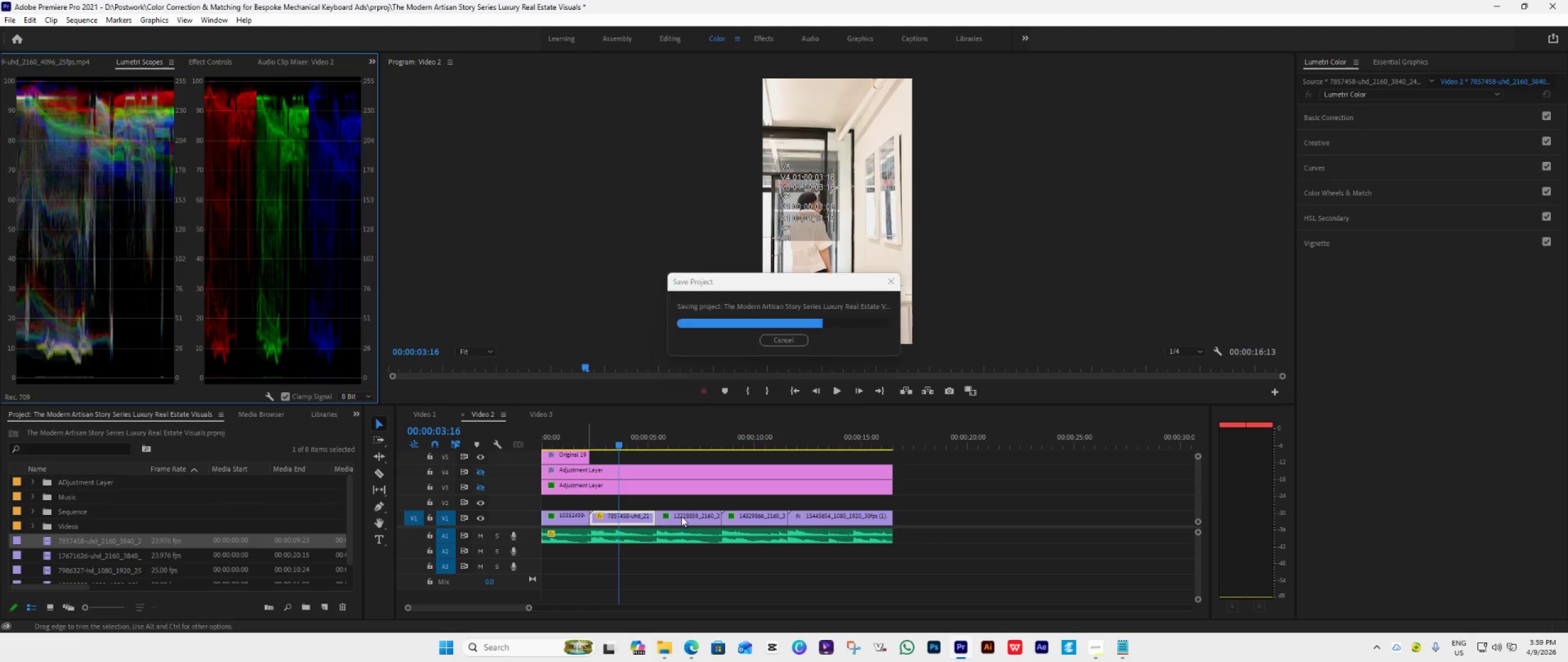 
mouse_move([750, 371])
 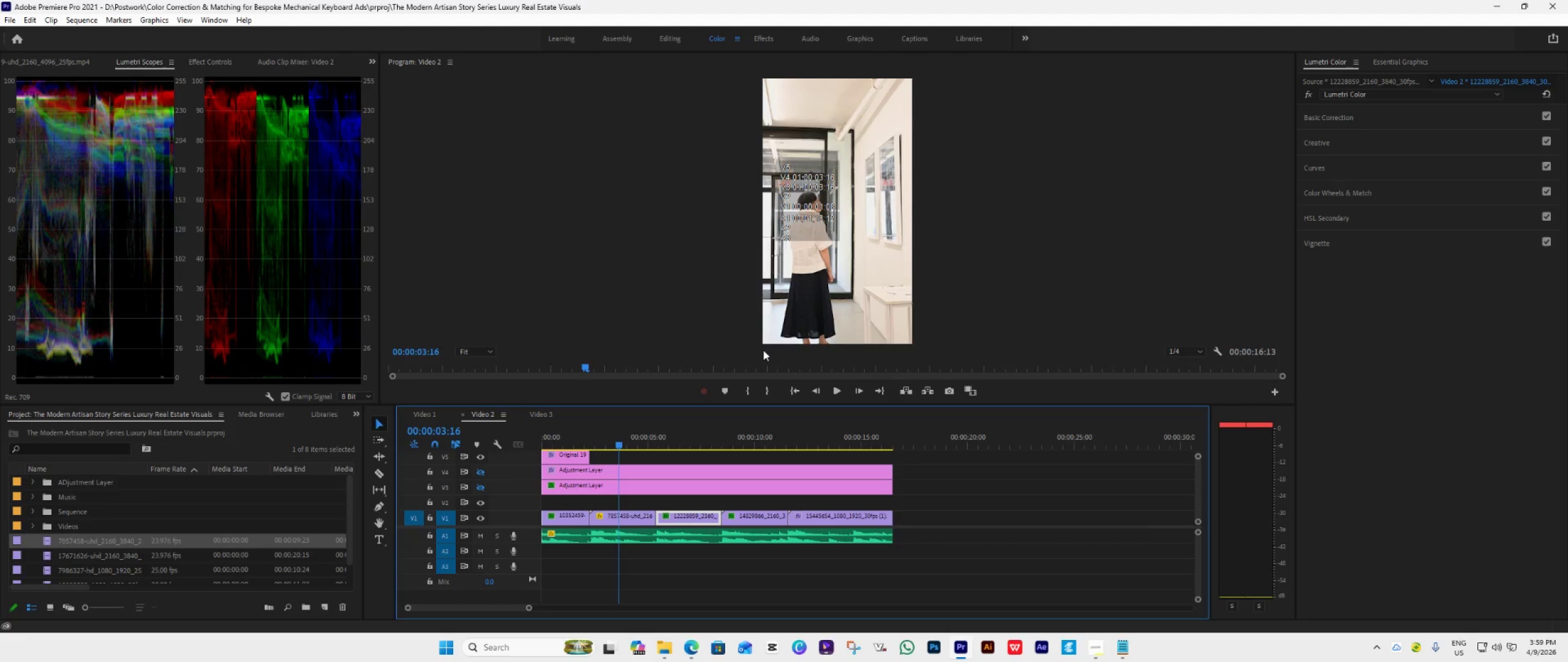 
left_click([639, 514])
 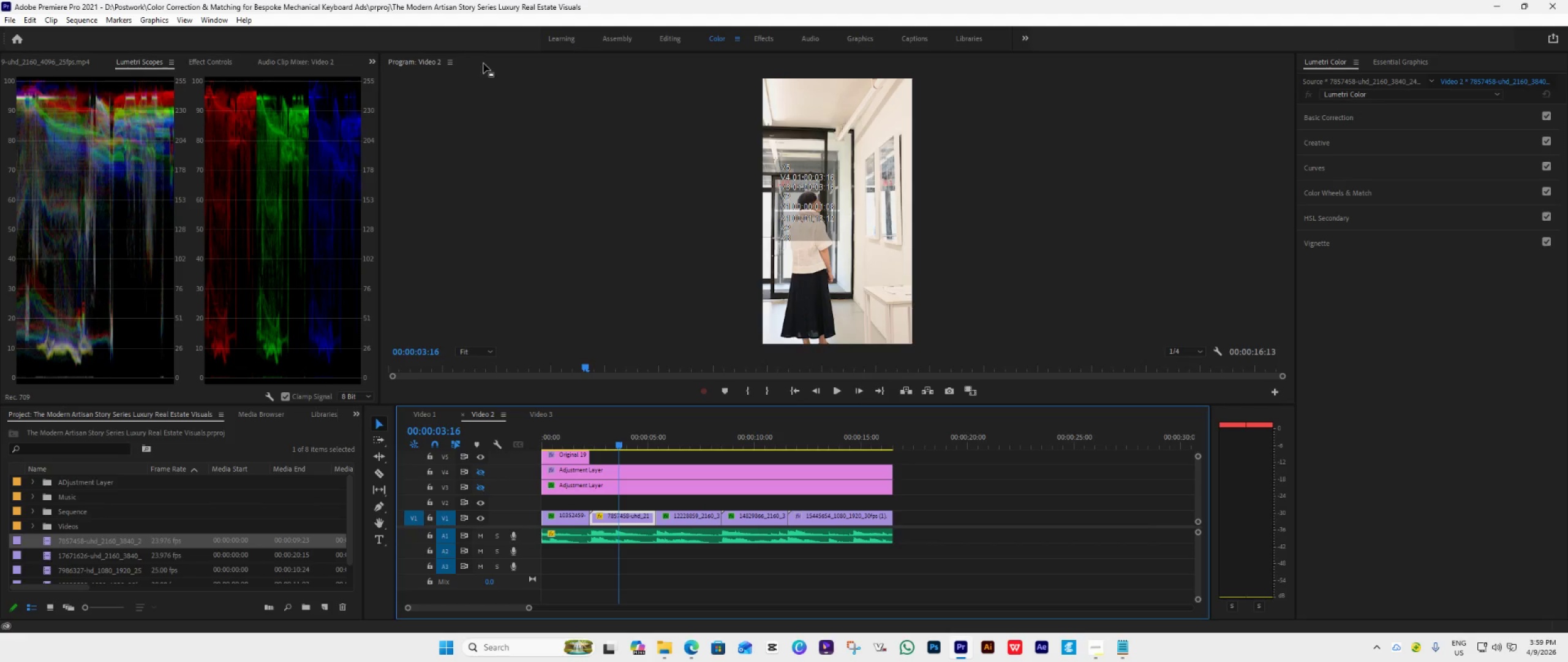 
left_click([1338, 110])
 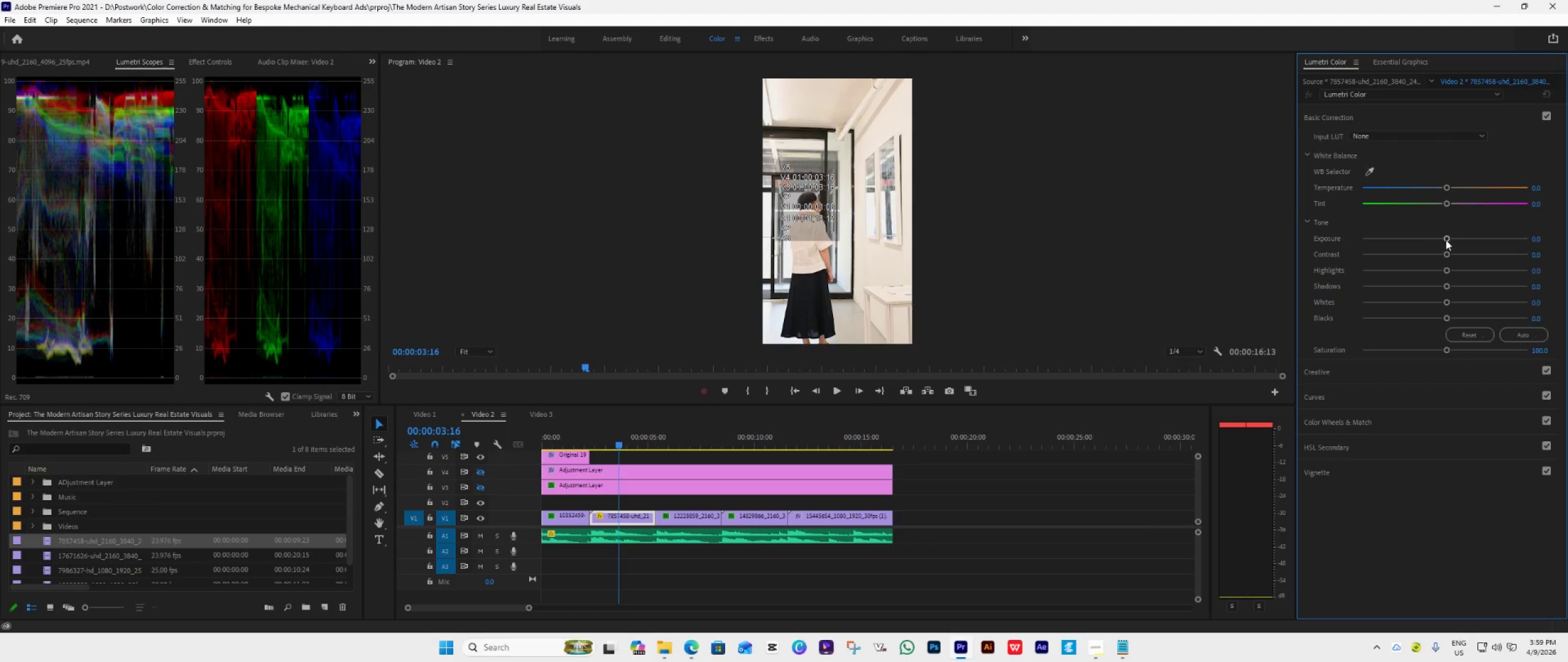 
left_click_drag(start_coordinate=[1446, 239], to_coordinate=[1440, 238])
 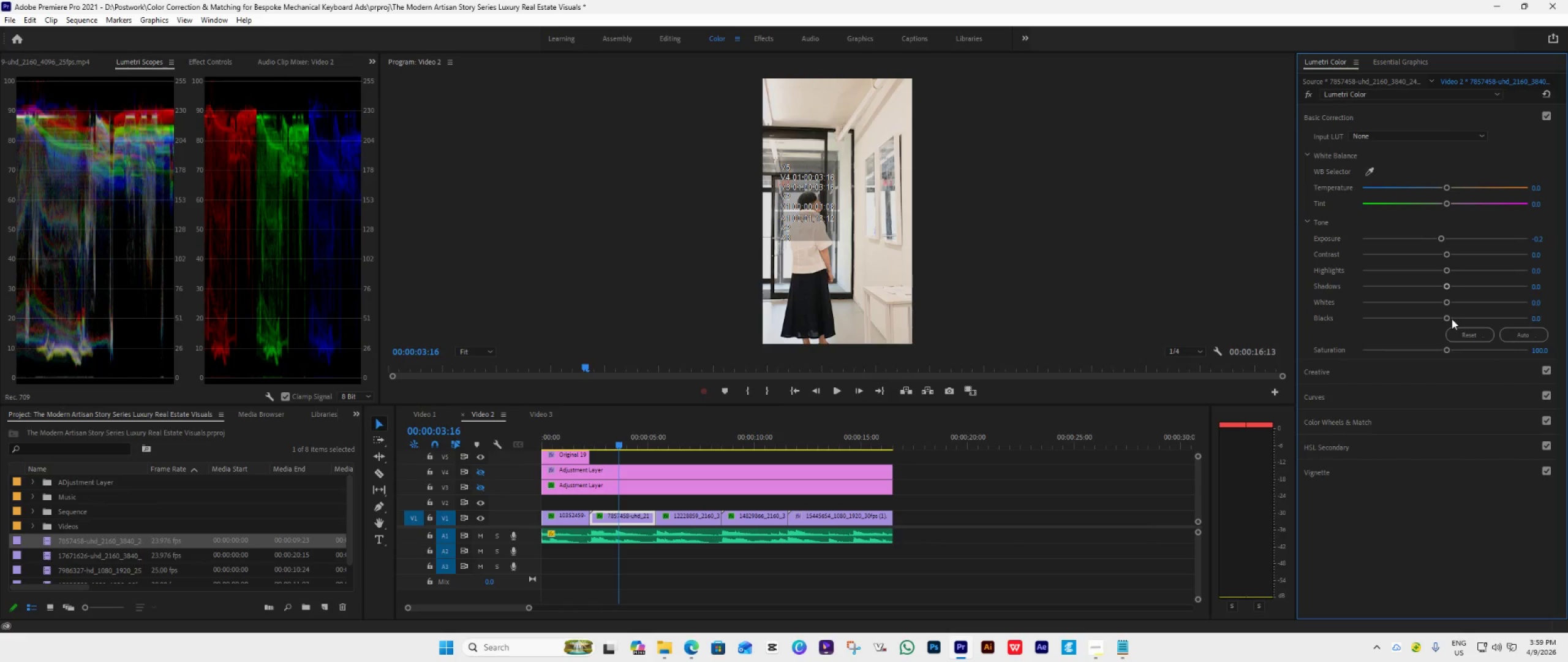 
left_click_drag(start_coordinate=[1450, 319], to_coordinate=[1453, 321])
 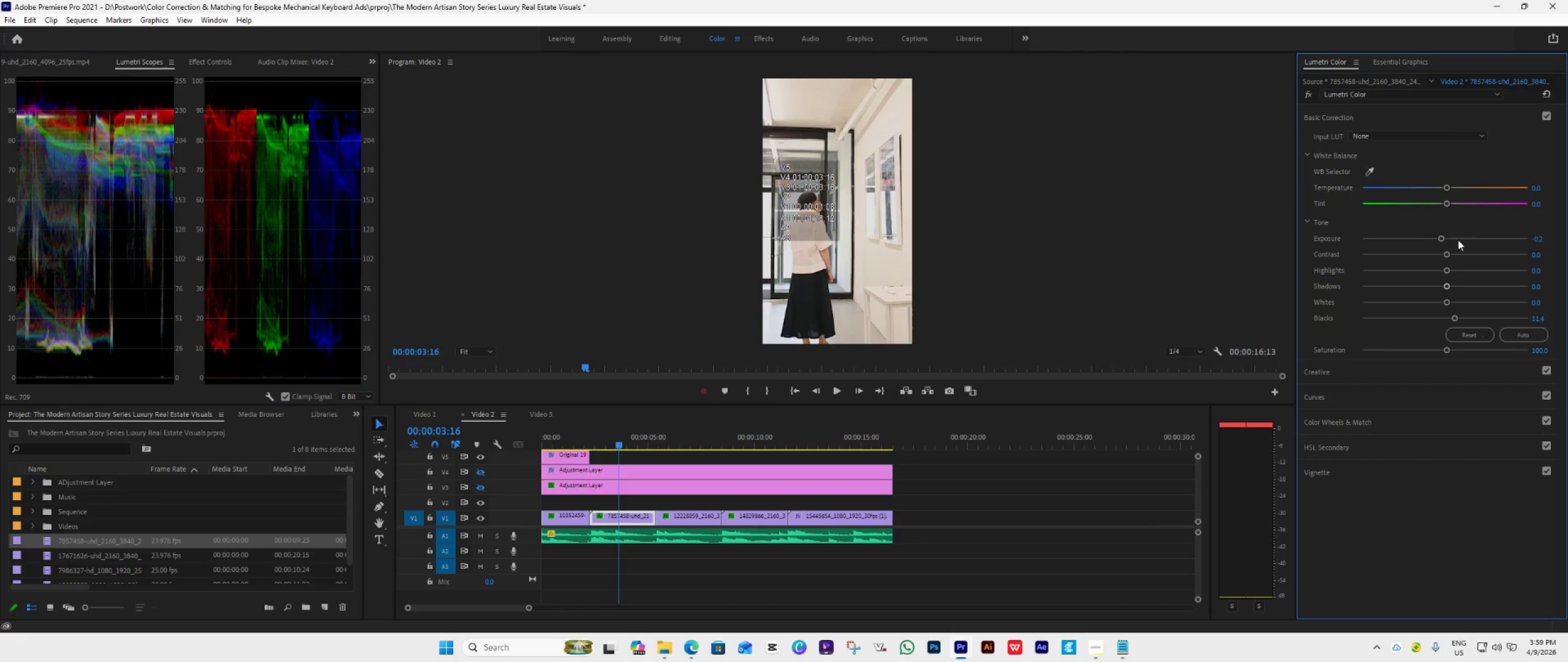 
left_click_drag(start_coordinate=[1448, 254], to_coordinate=[1567, 270])
 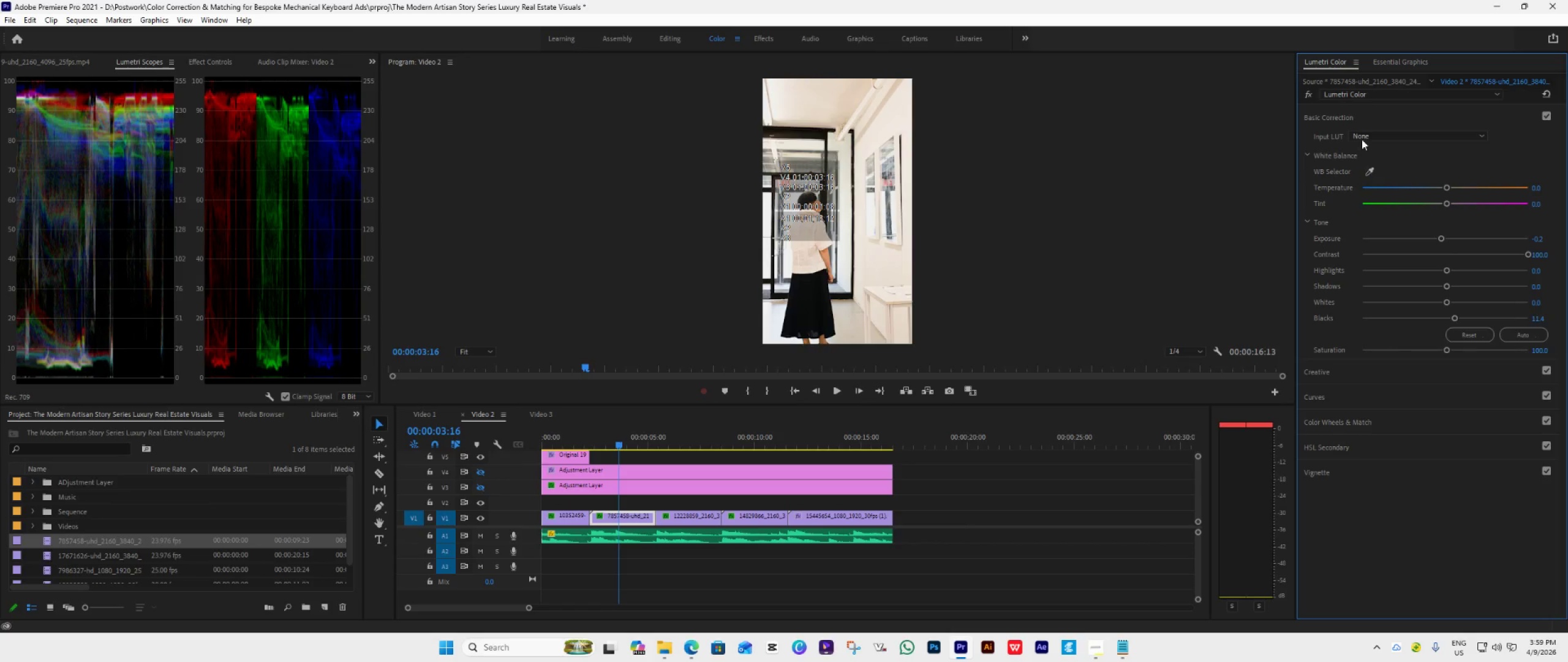 
left_click([1363, 115])
 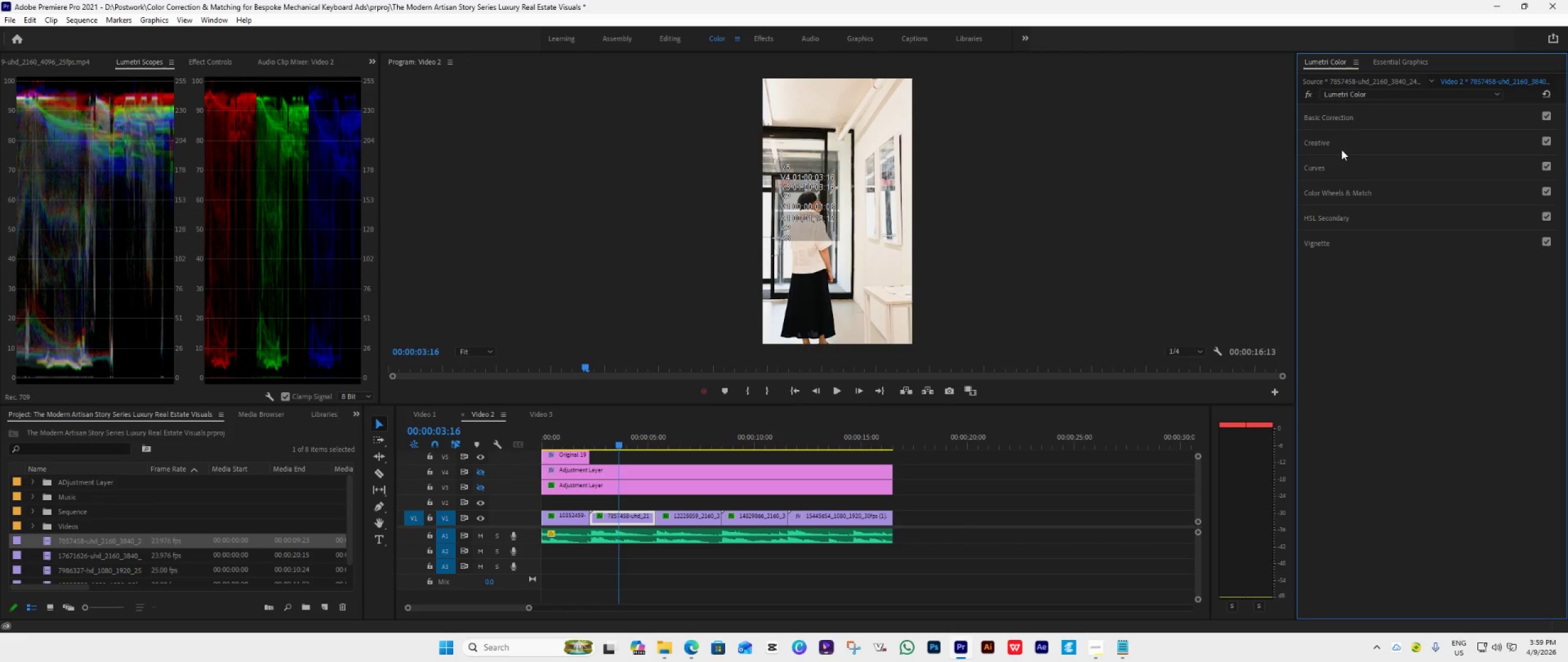 
left_click([1351, 161])
 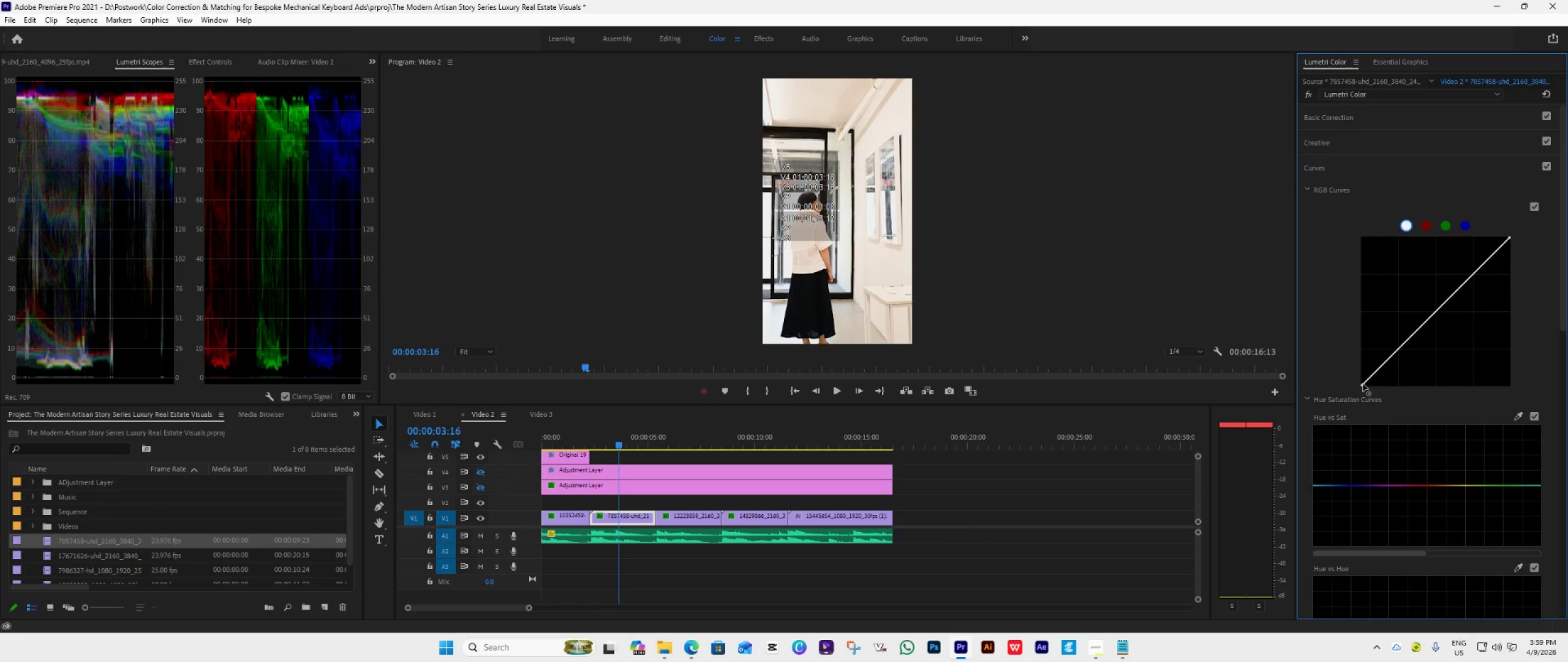 
left_click_drag(start_coordinate=[1363, 384], to_coordinate=[1362, 379])
 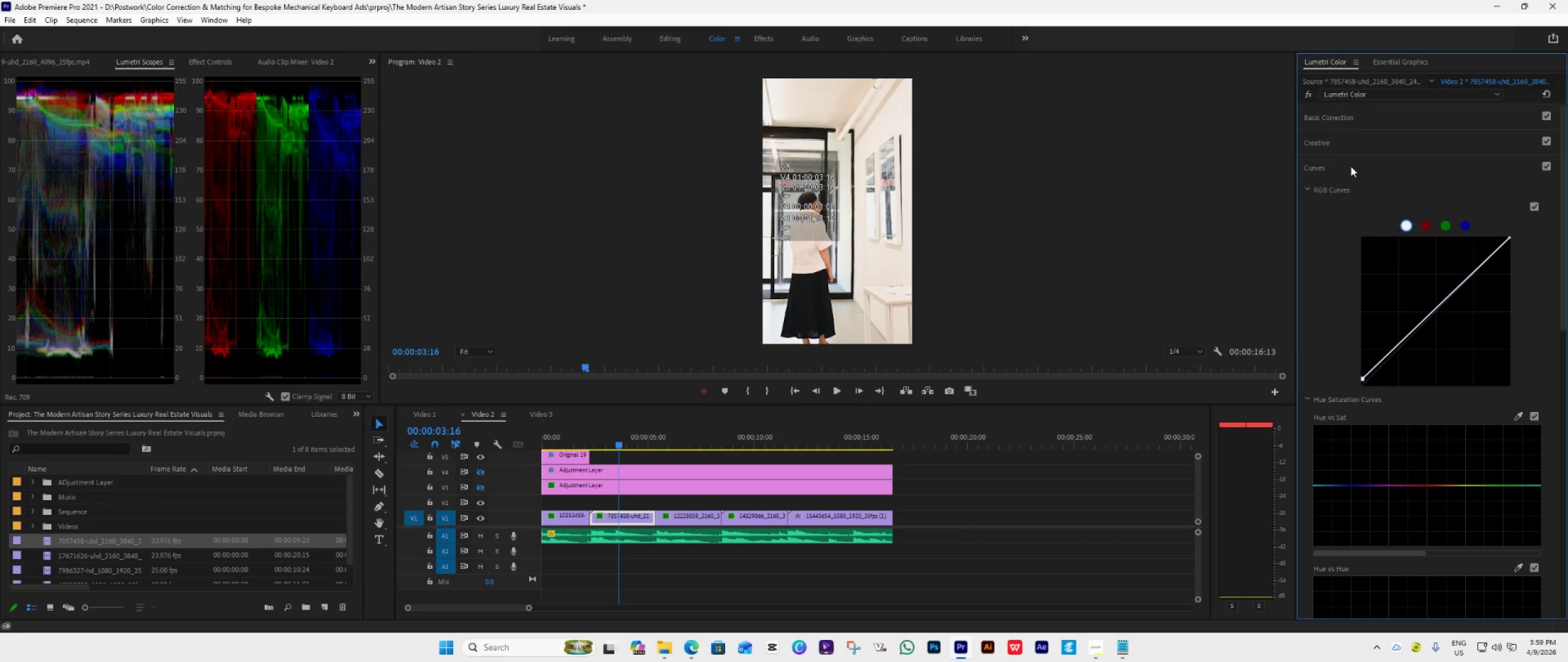 
left_click([1351, 162])
 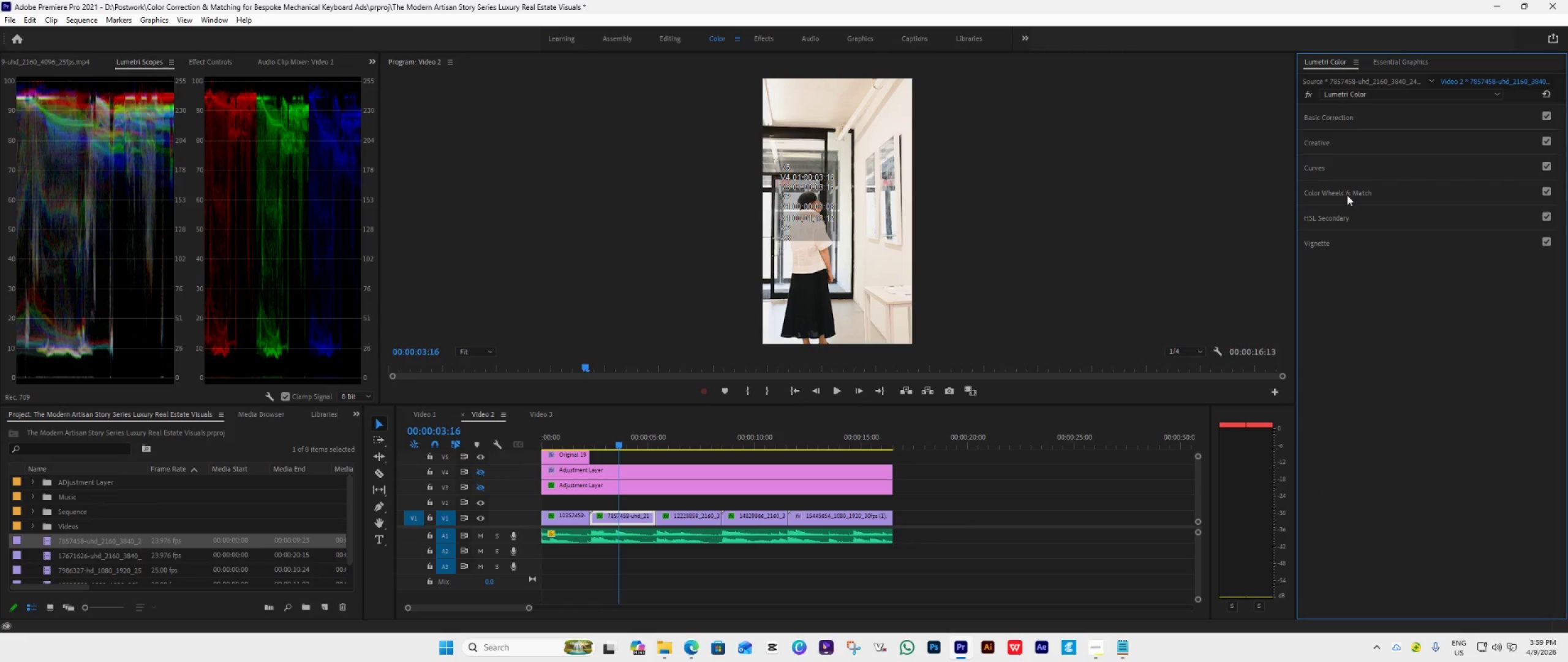 
left_click([1355, 192])
 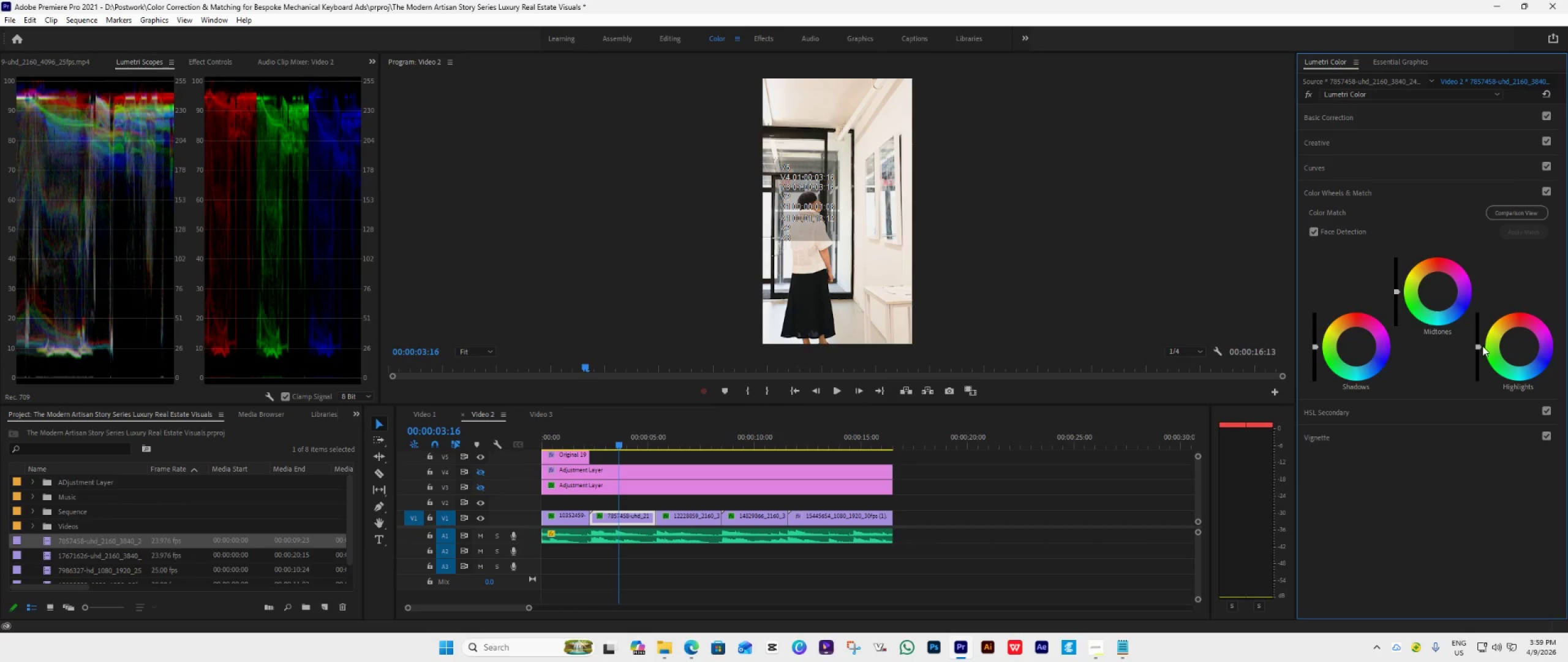 
left_click_drag(start_coordinate=[1479, 346], to_coordinate=[1485, 400])
 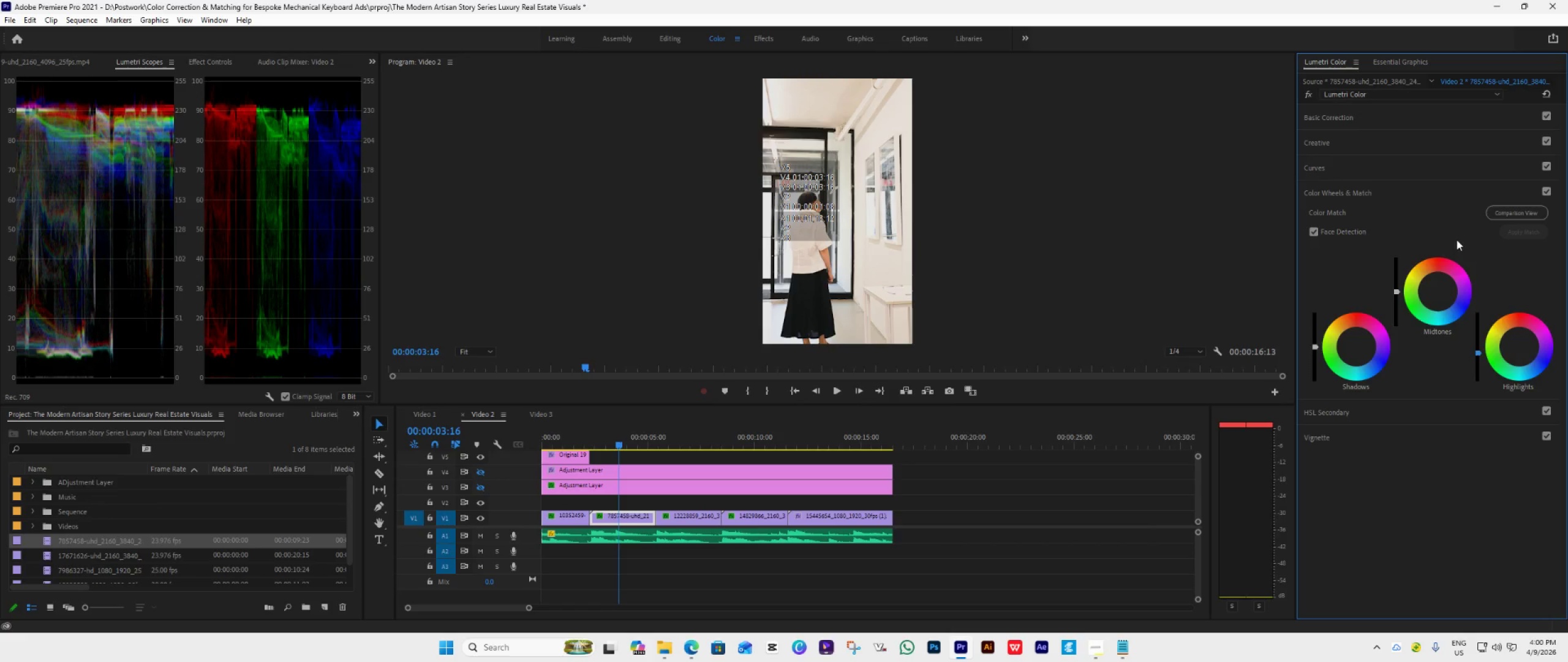 